 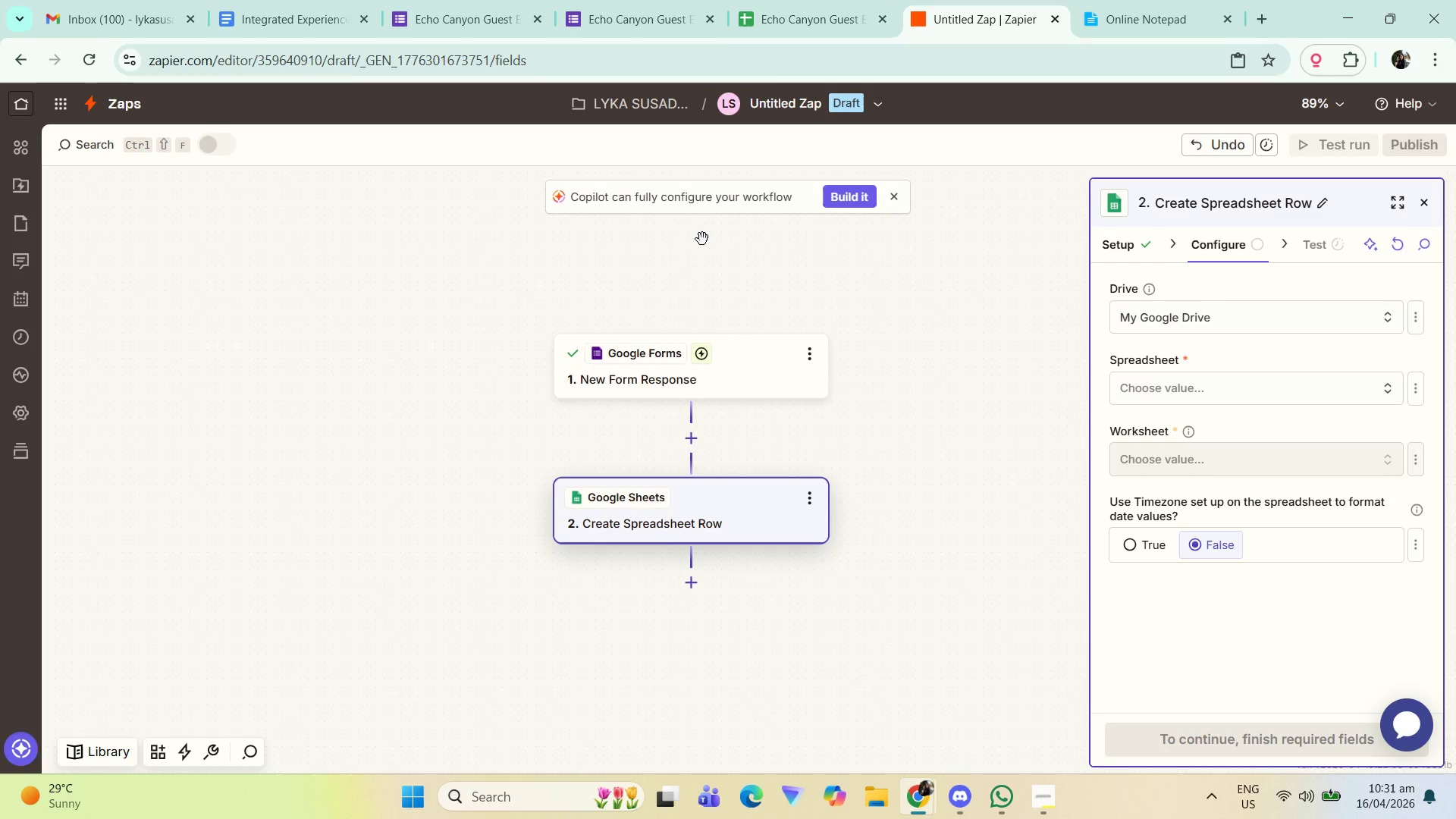 
left_click([1170, 385])
 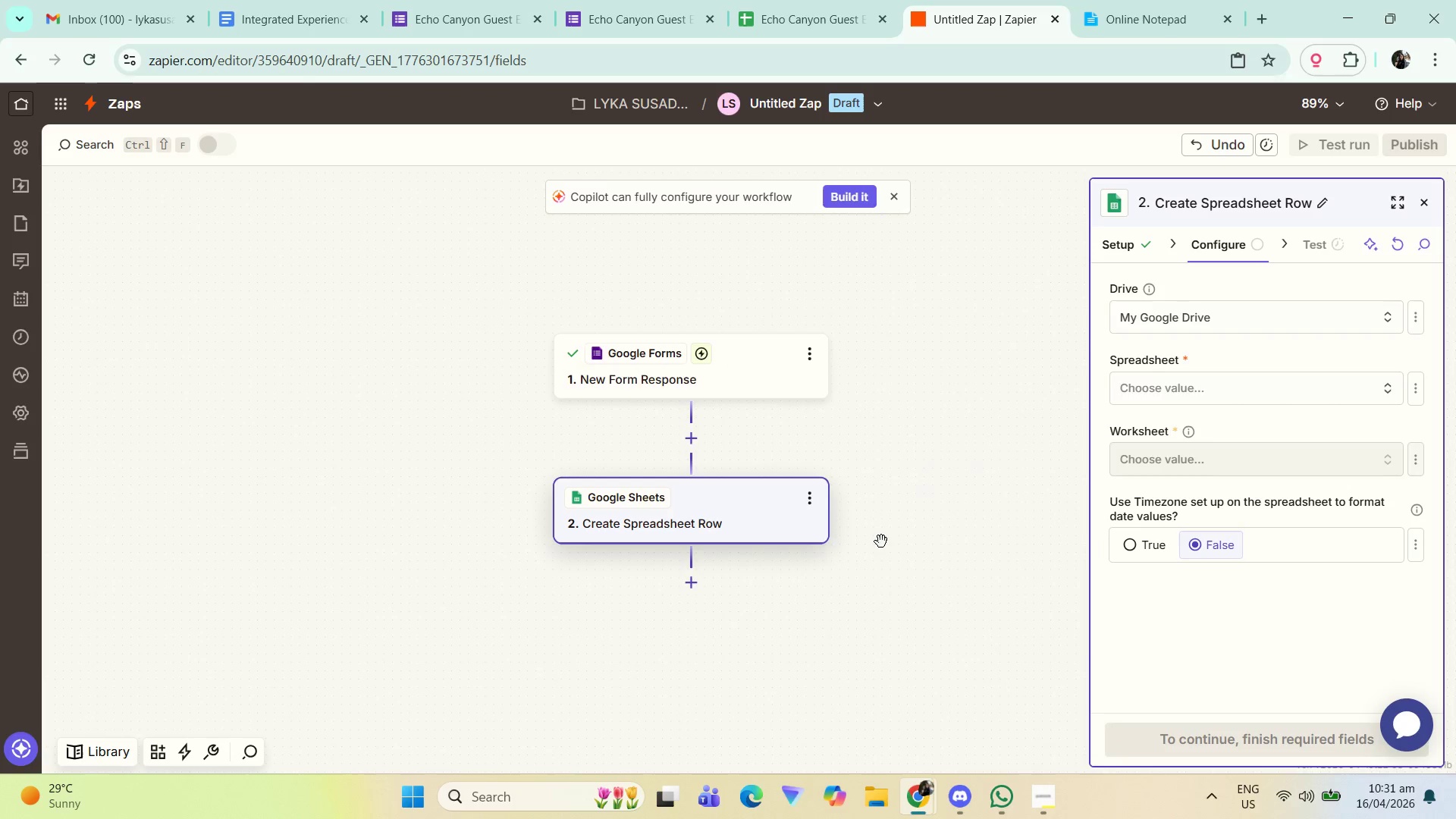 
left_click([1215, 444])
 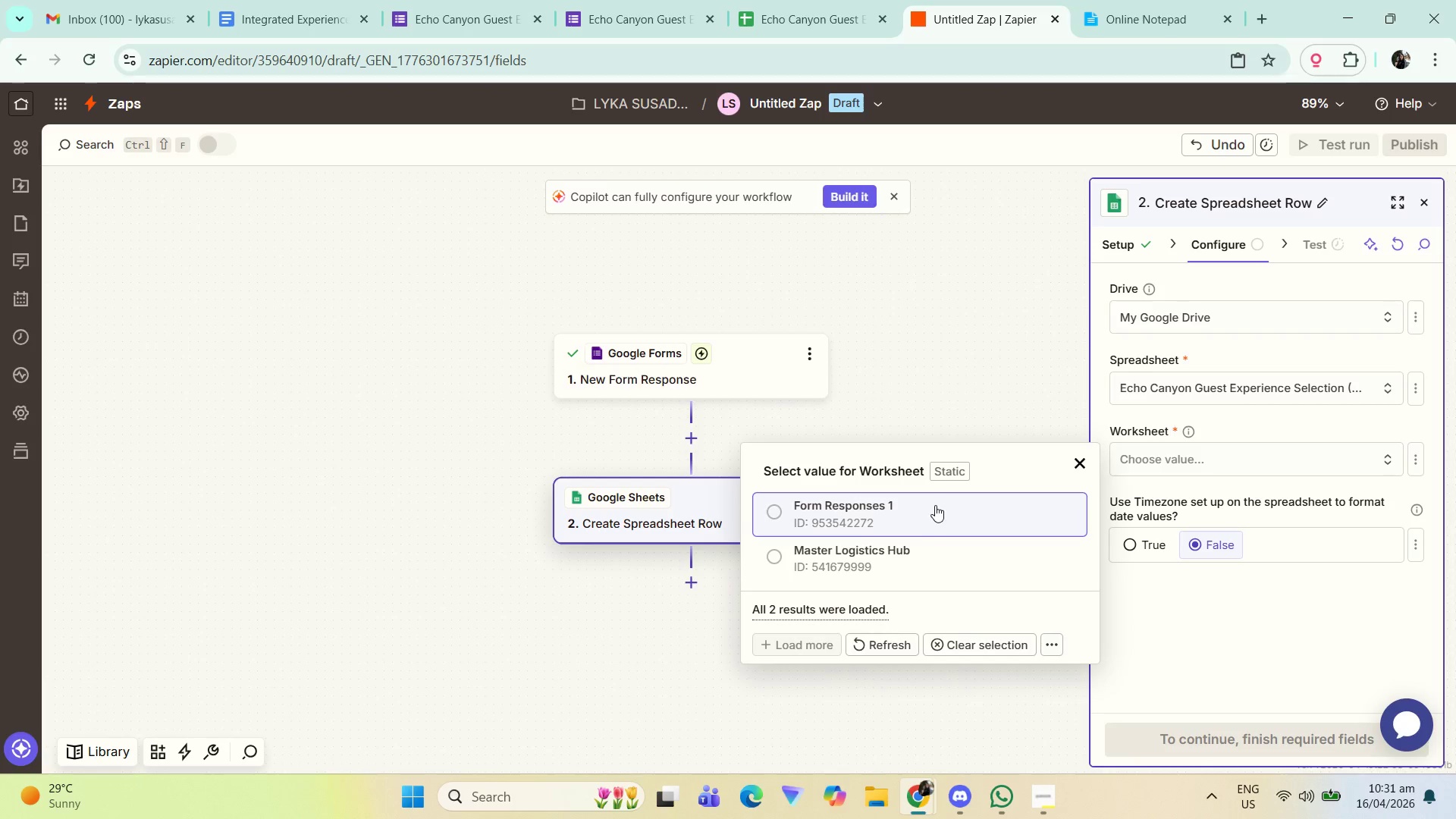 
left_click([834, 553])
 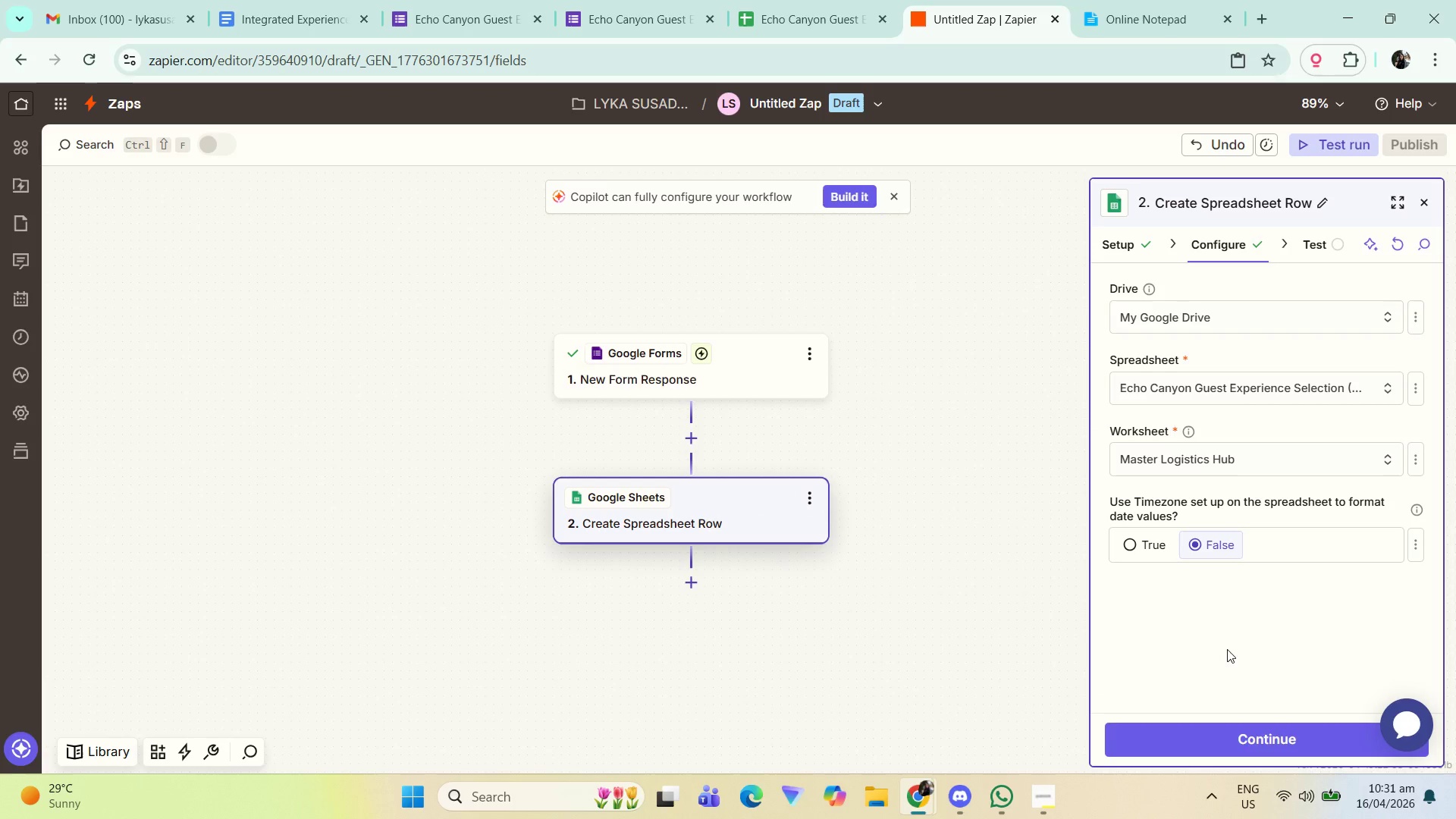 
left_click([1227, 650])
 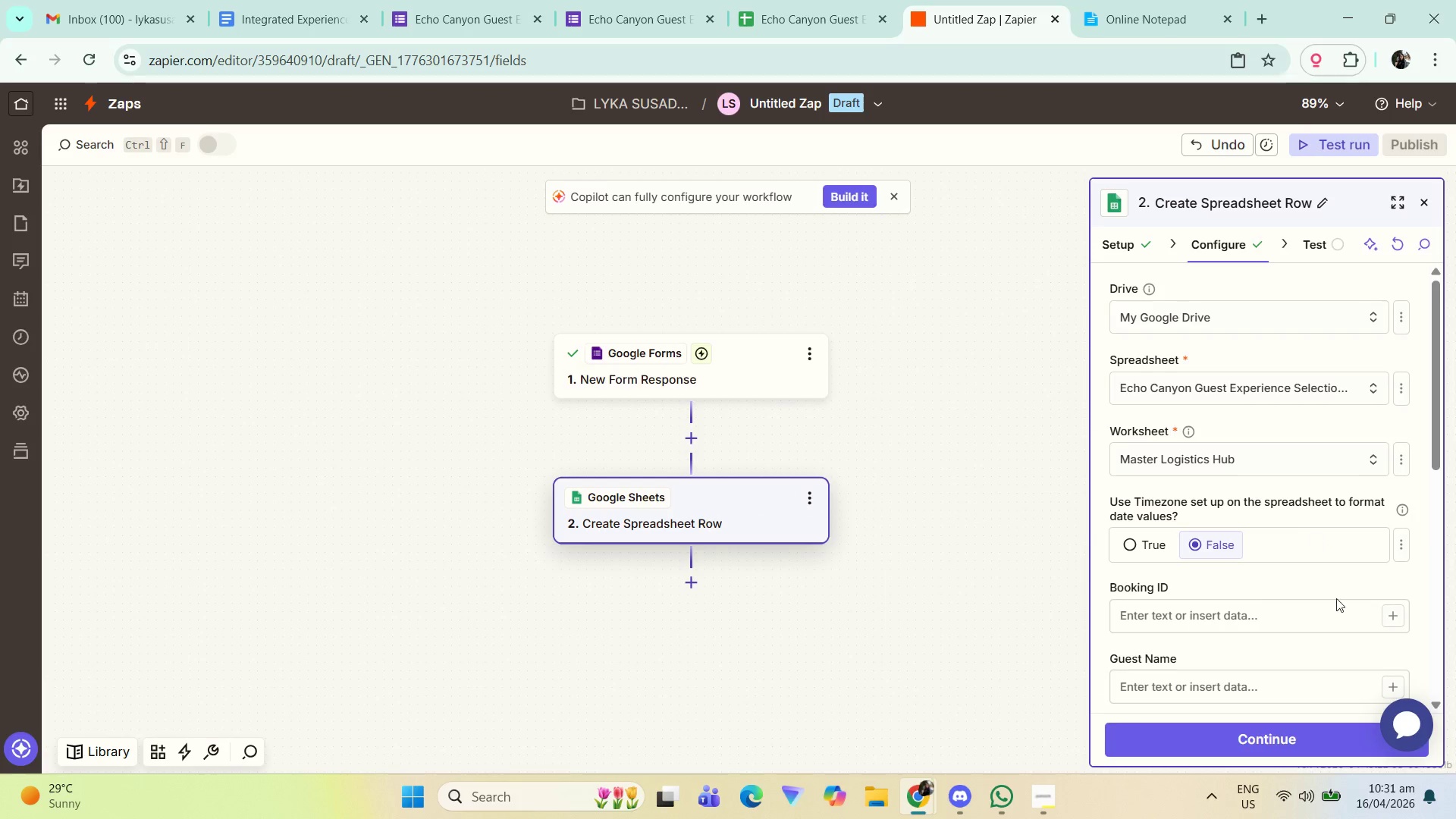 
scroll: coordinate [1278, 602], scroll_direction: none, amount: 0.0
 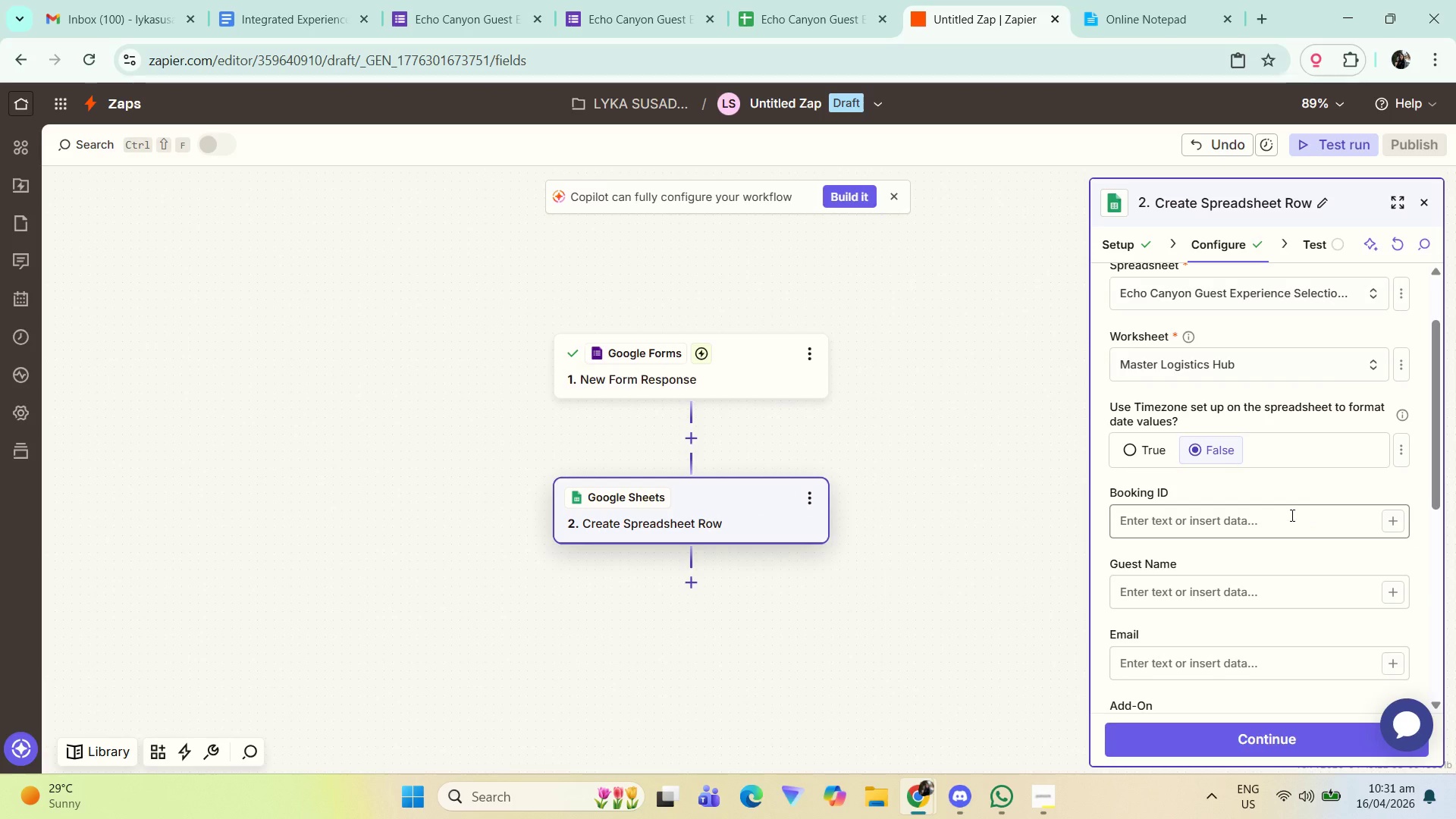 
scroll: coordinate [1287, 522], scroll_direction: down, amount: 1.0
 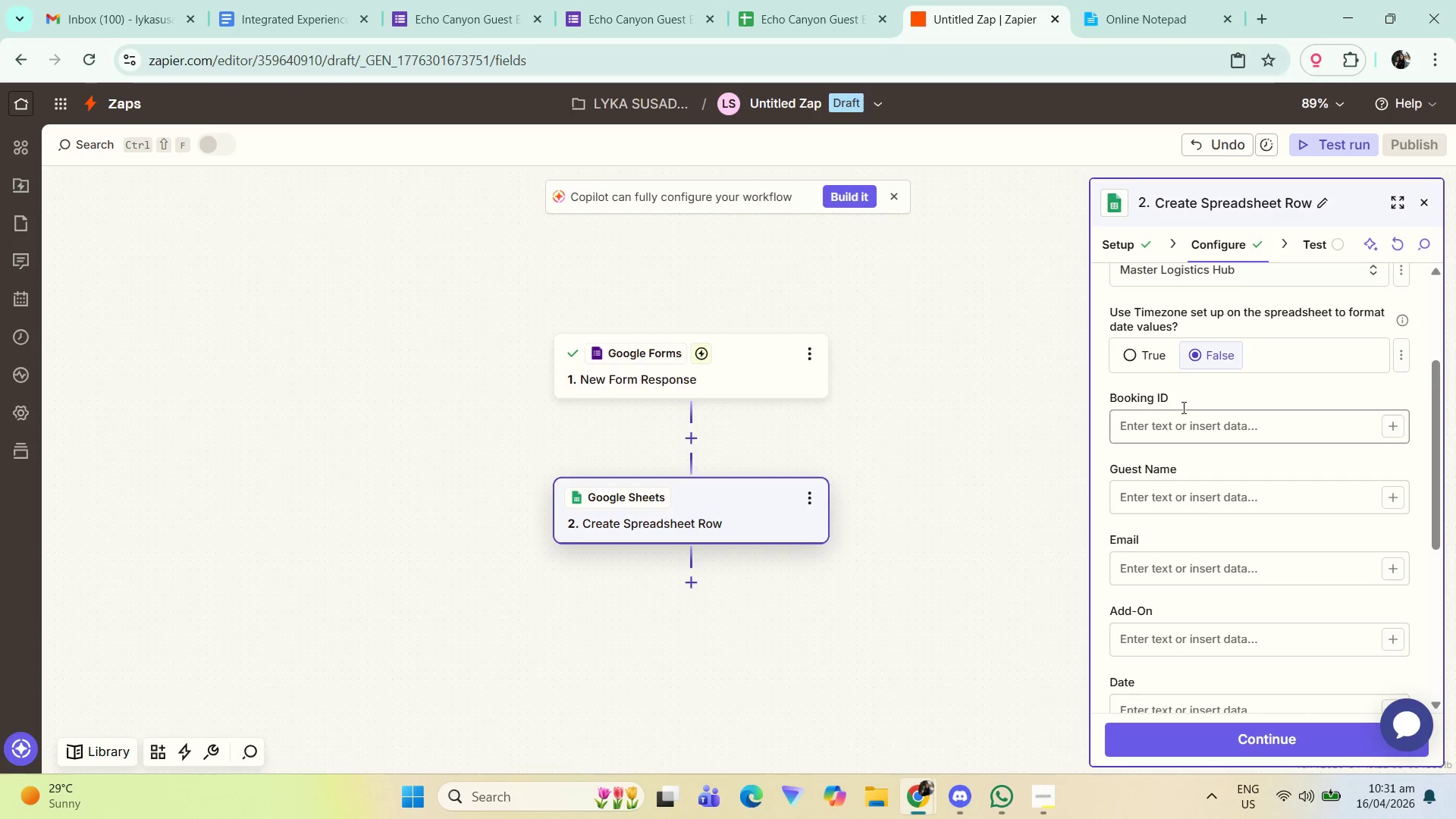 
left_click([1170, 424])
 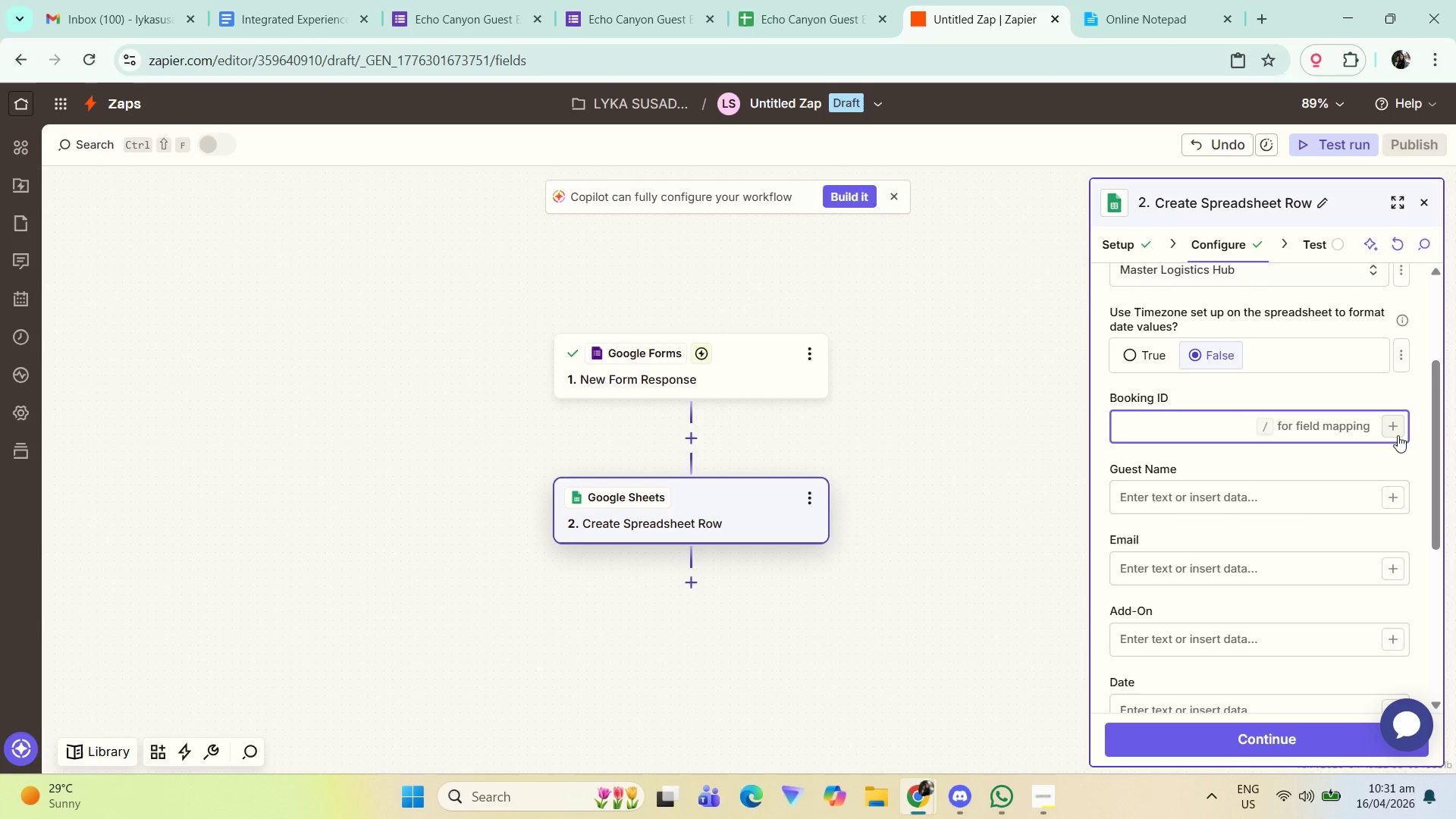 
left_click([1403, 428])
 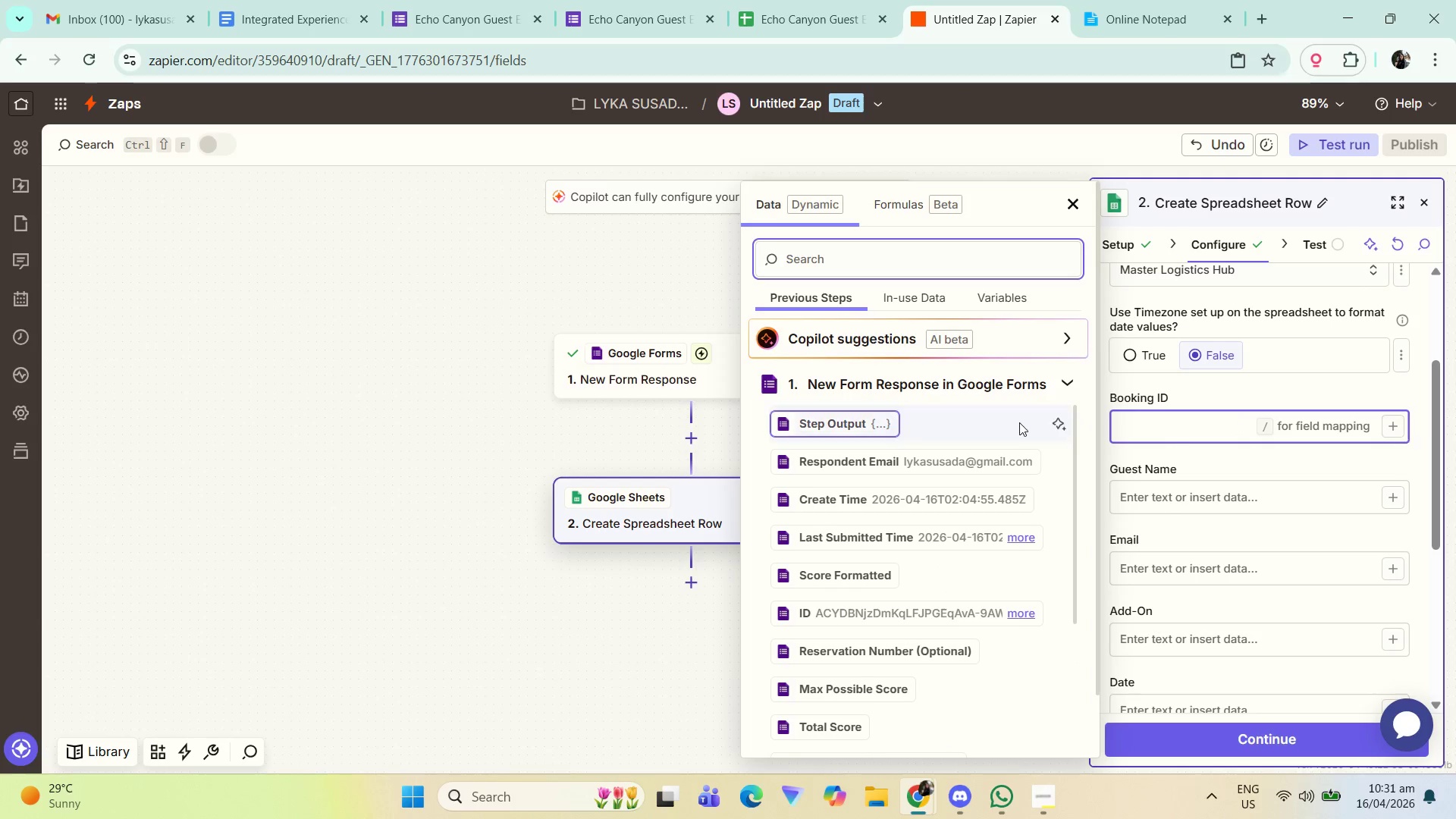 
scroll: coordinate [891, 551], scroll_direction: down, amount: 2.0
 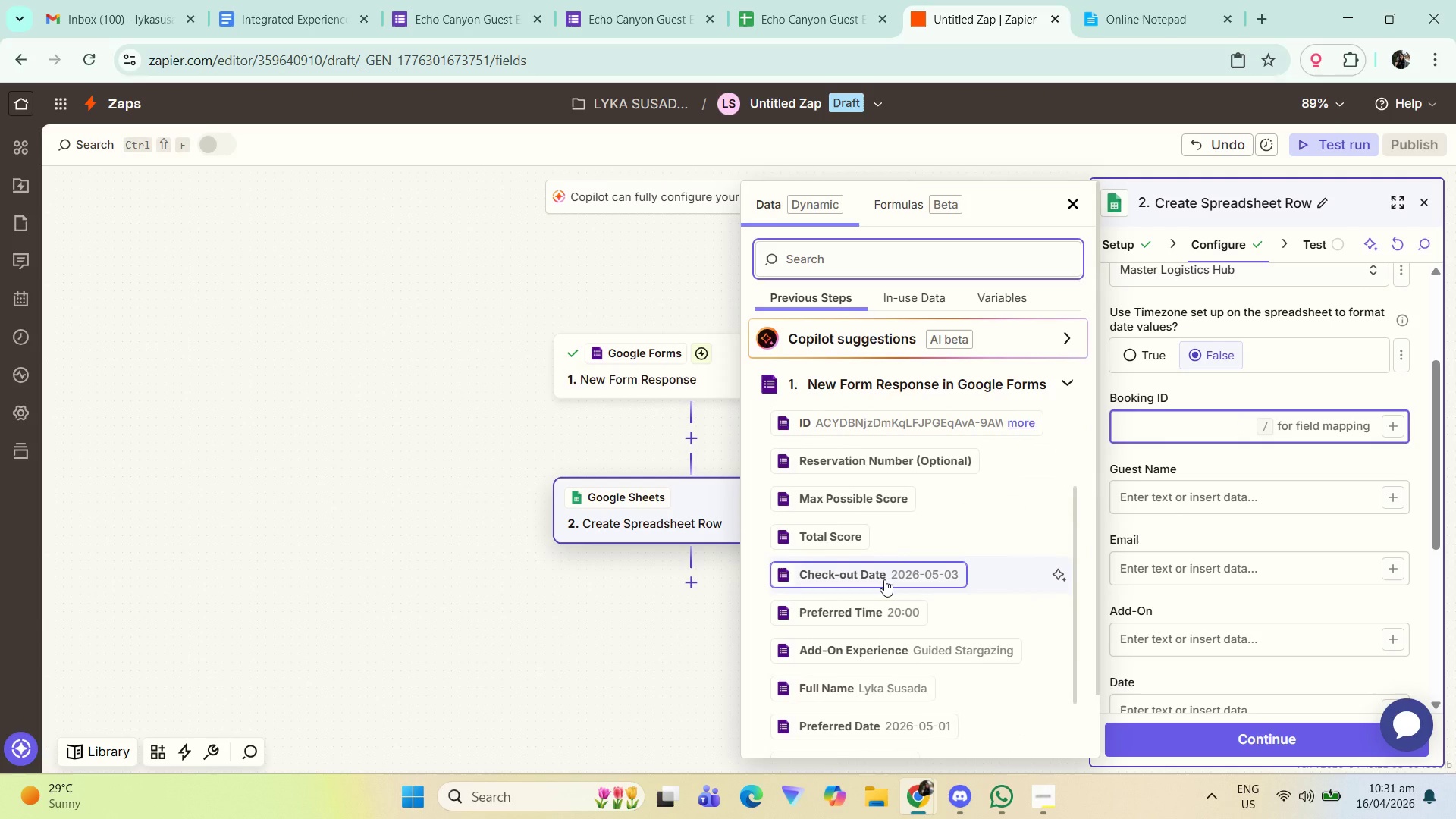 
scroll: coordinate [883, 579], scroll_direction: up, amount: 3.0
 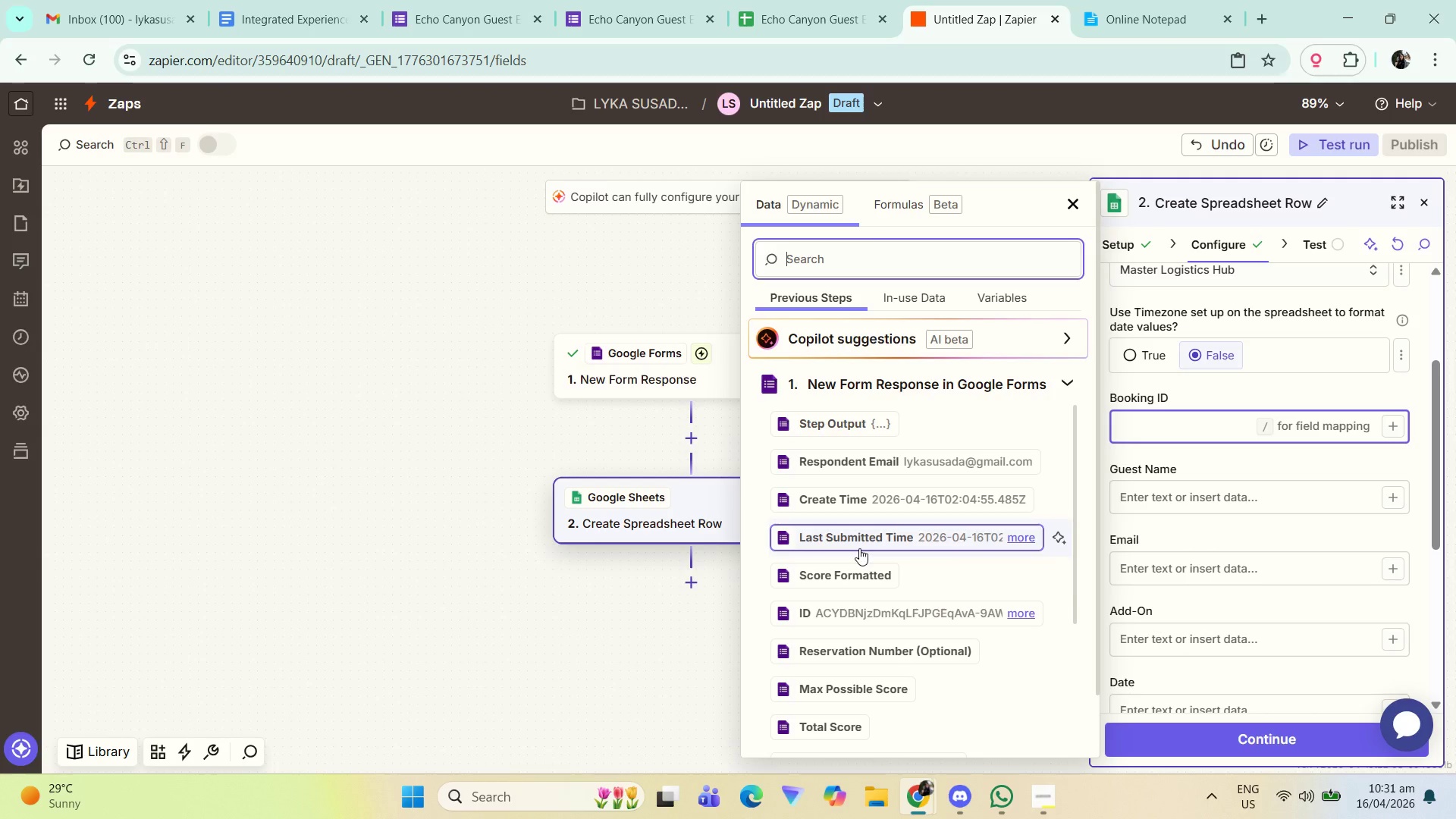 
scroll: coordinate [898, 708], scroll_direction: down, amount: 7.0
 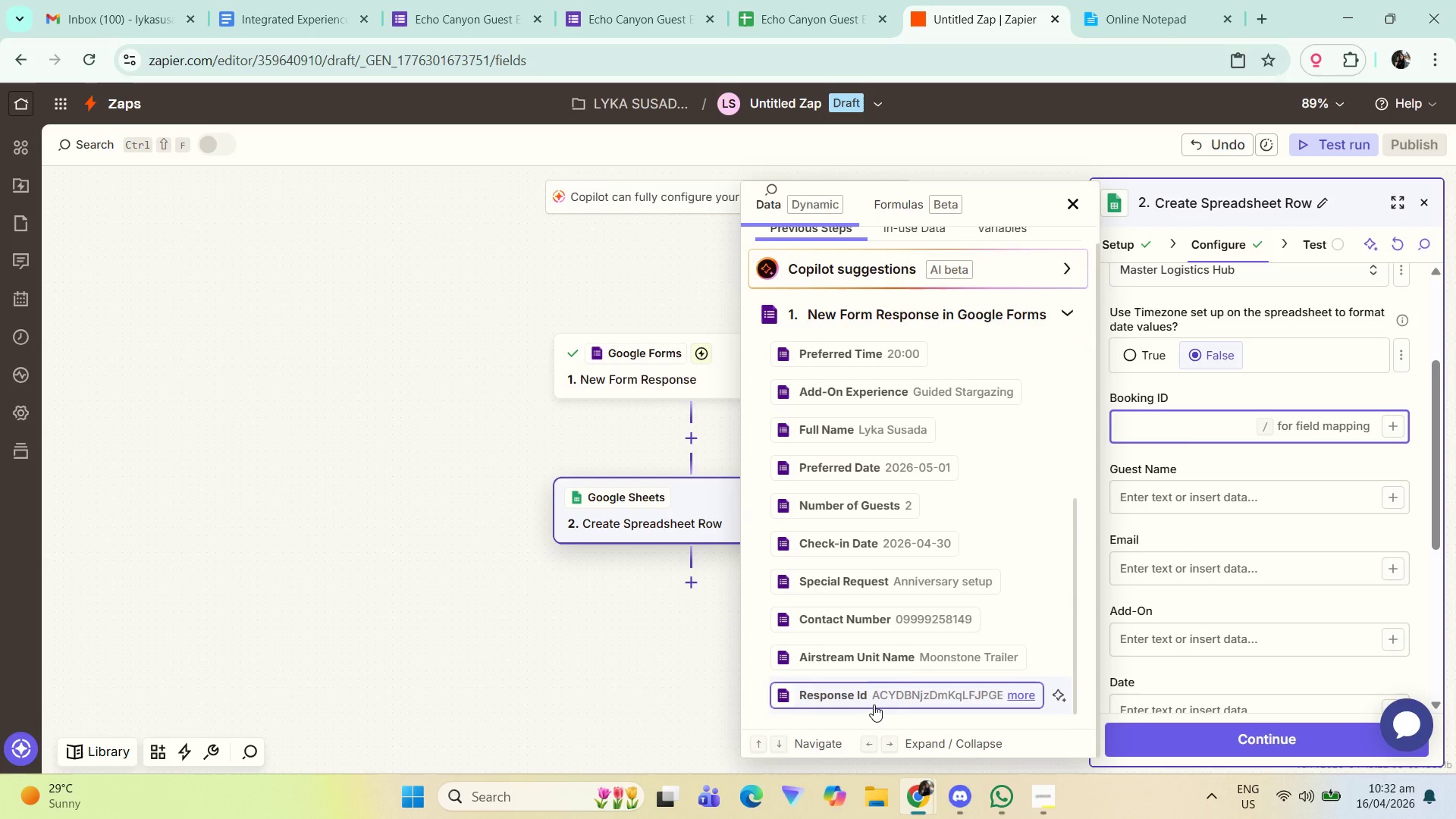 
scroll: coordinate [877, 703], scroll_direction: down, amount: 1.0
 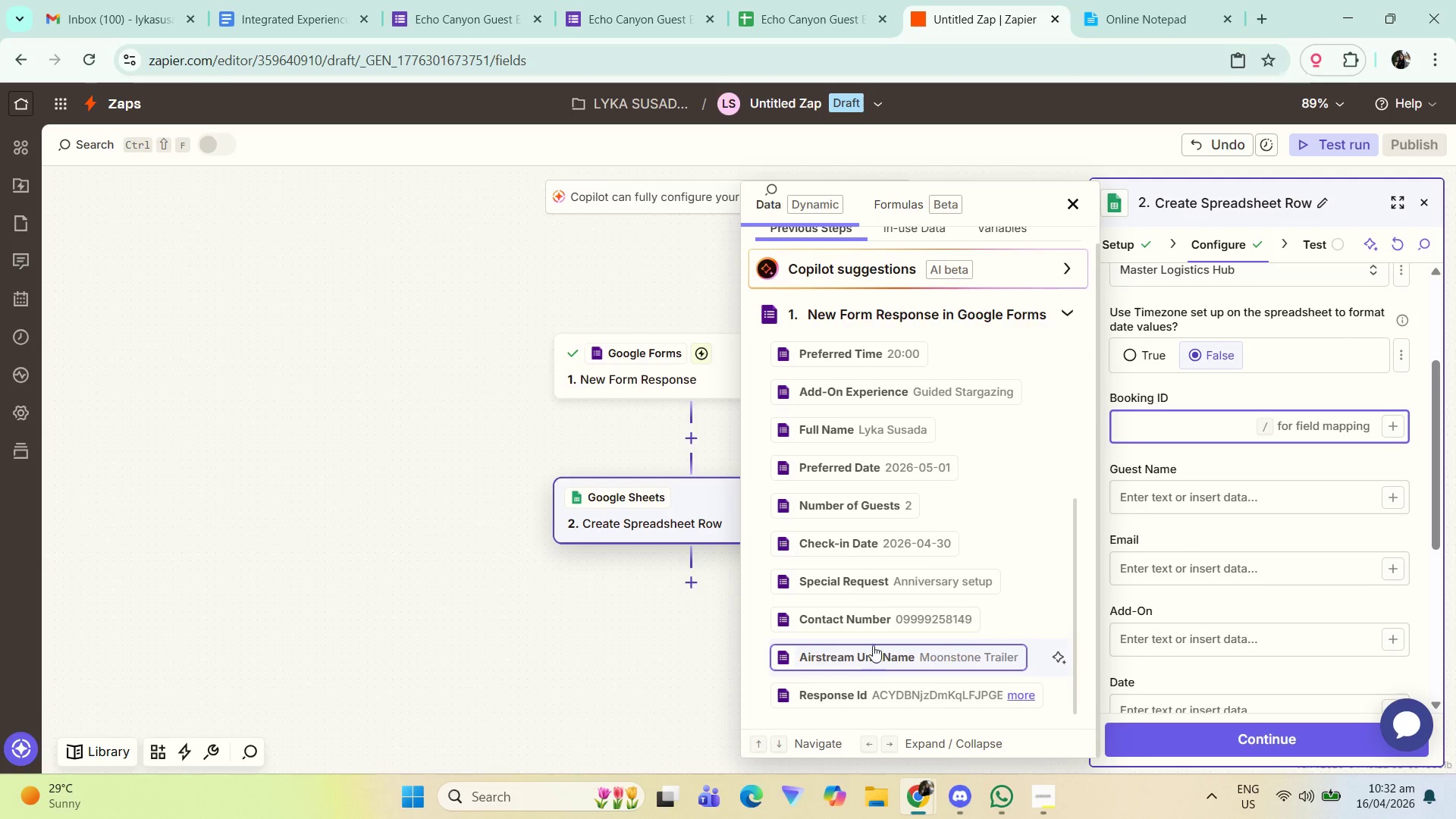 
scroll: coordinate [865, 580], scroll_direction: none, amount: 0.0
 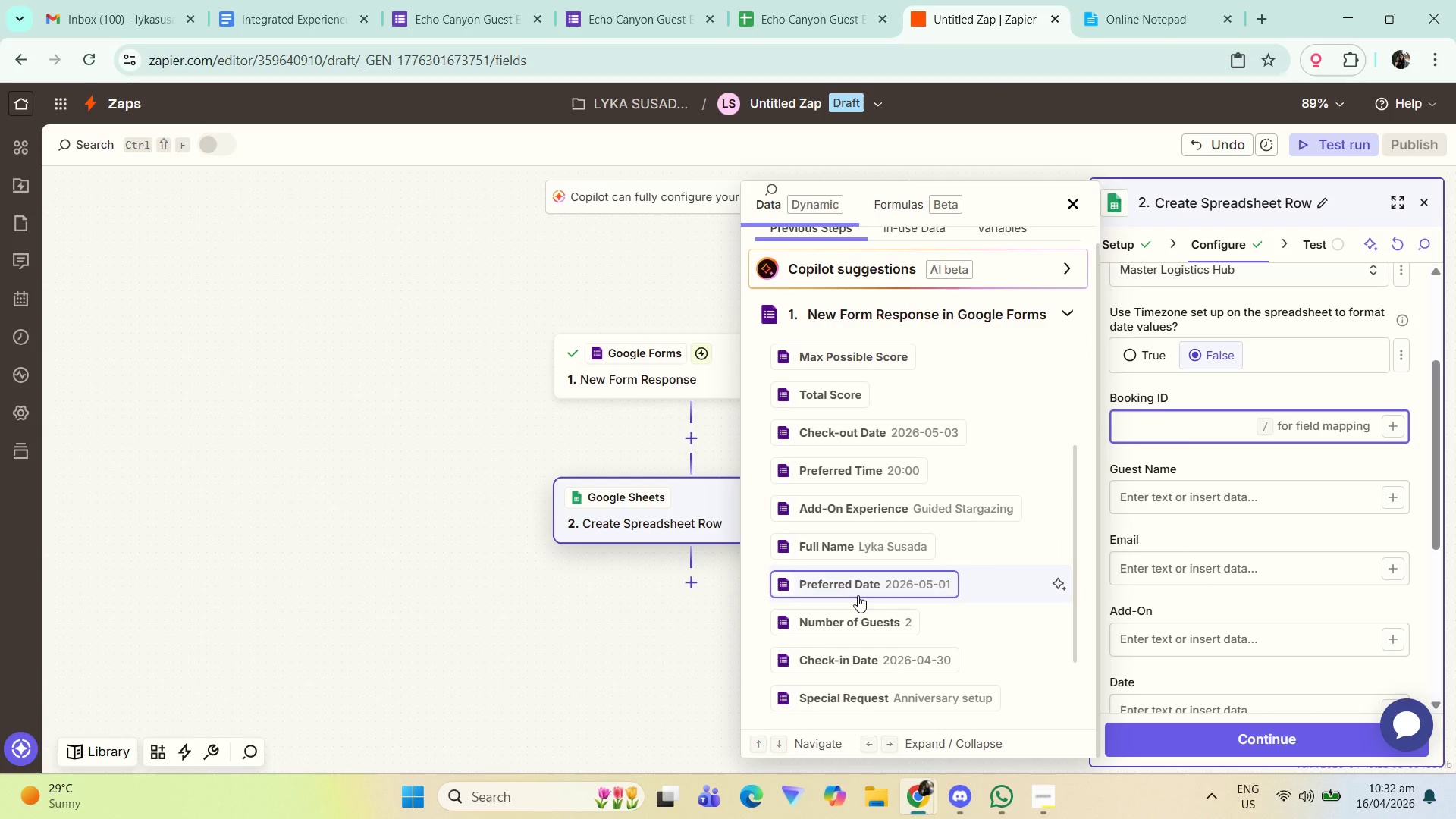 
scroll: coordinate [857, 596], scroll_direction: up, amount: 1.0
 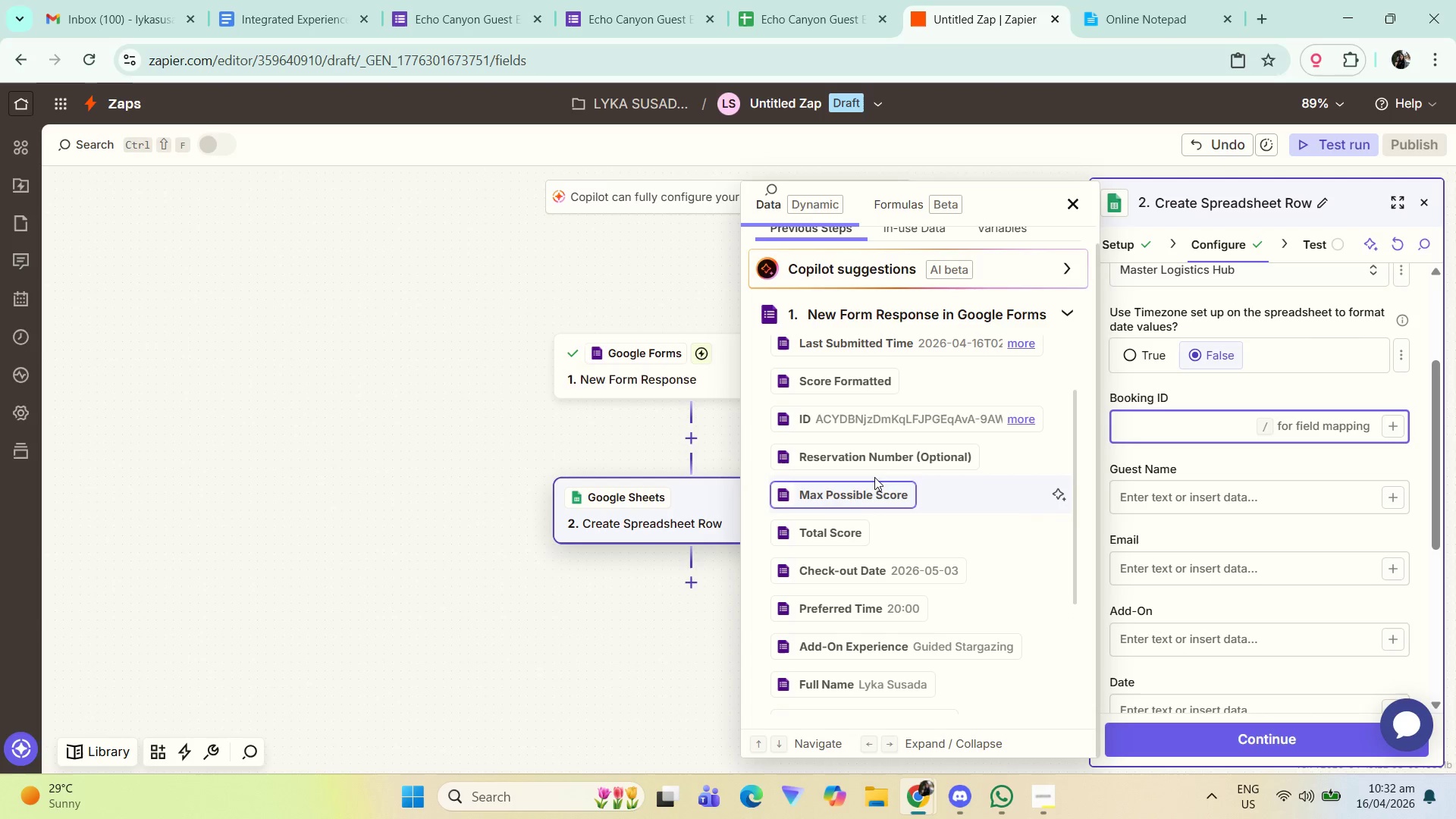 
left_click([882, 461])
 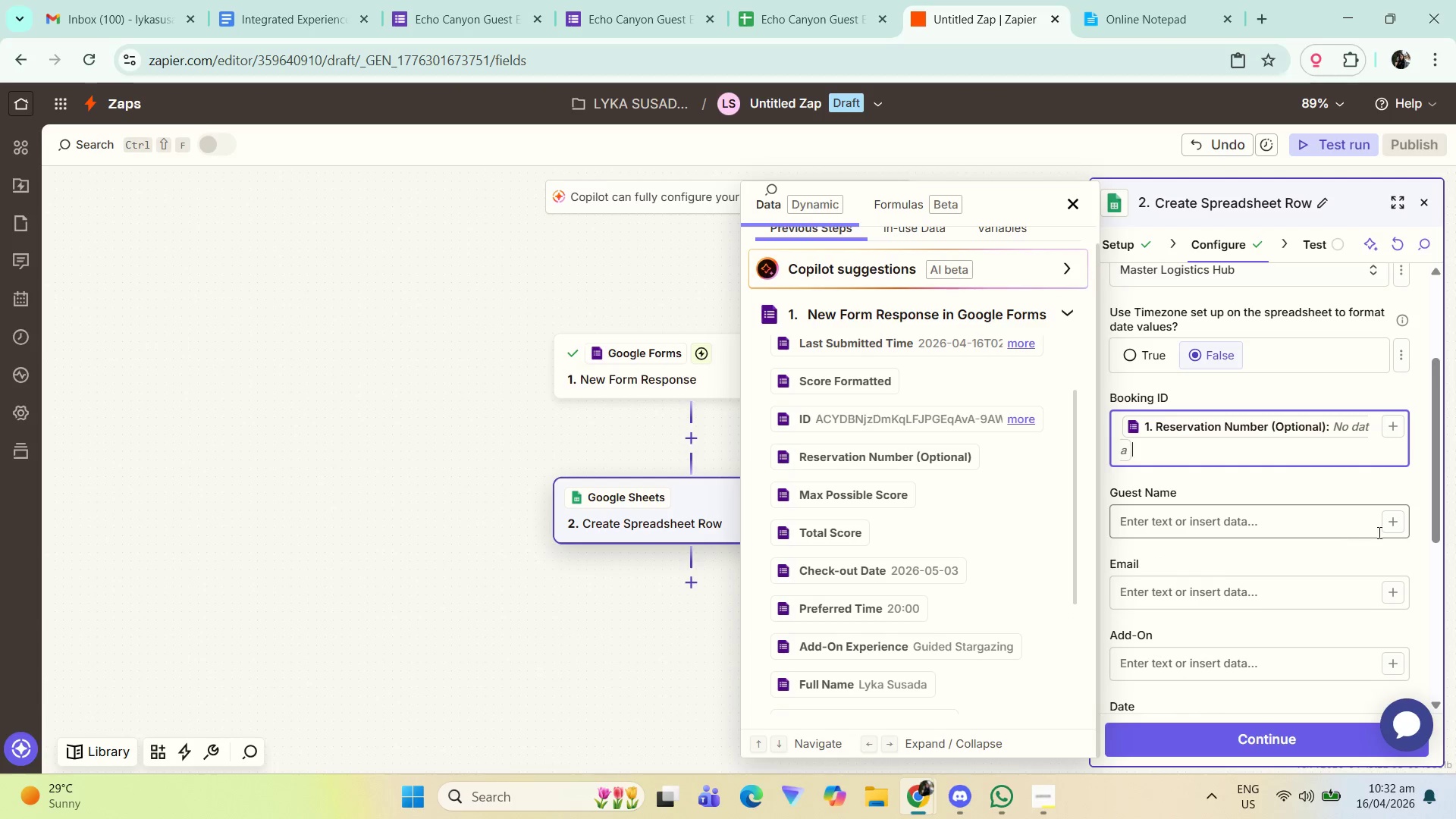 
left_click([1389, 529])
 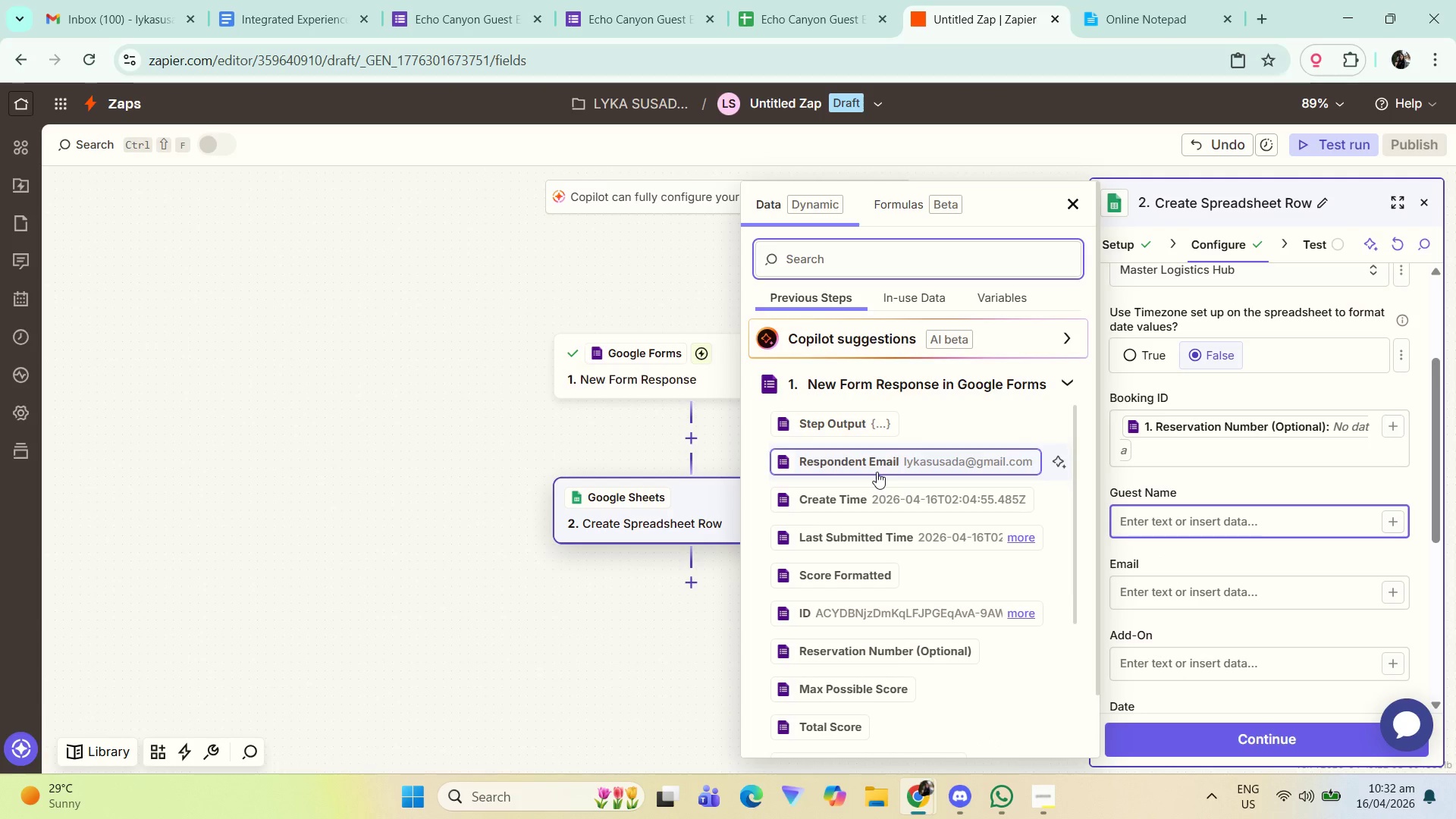 
scroll: coordinate [877, 618], scroll_direction: down, amount: 8.0
 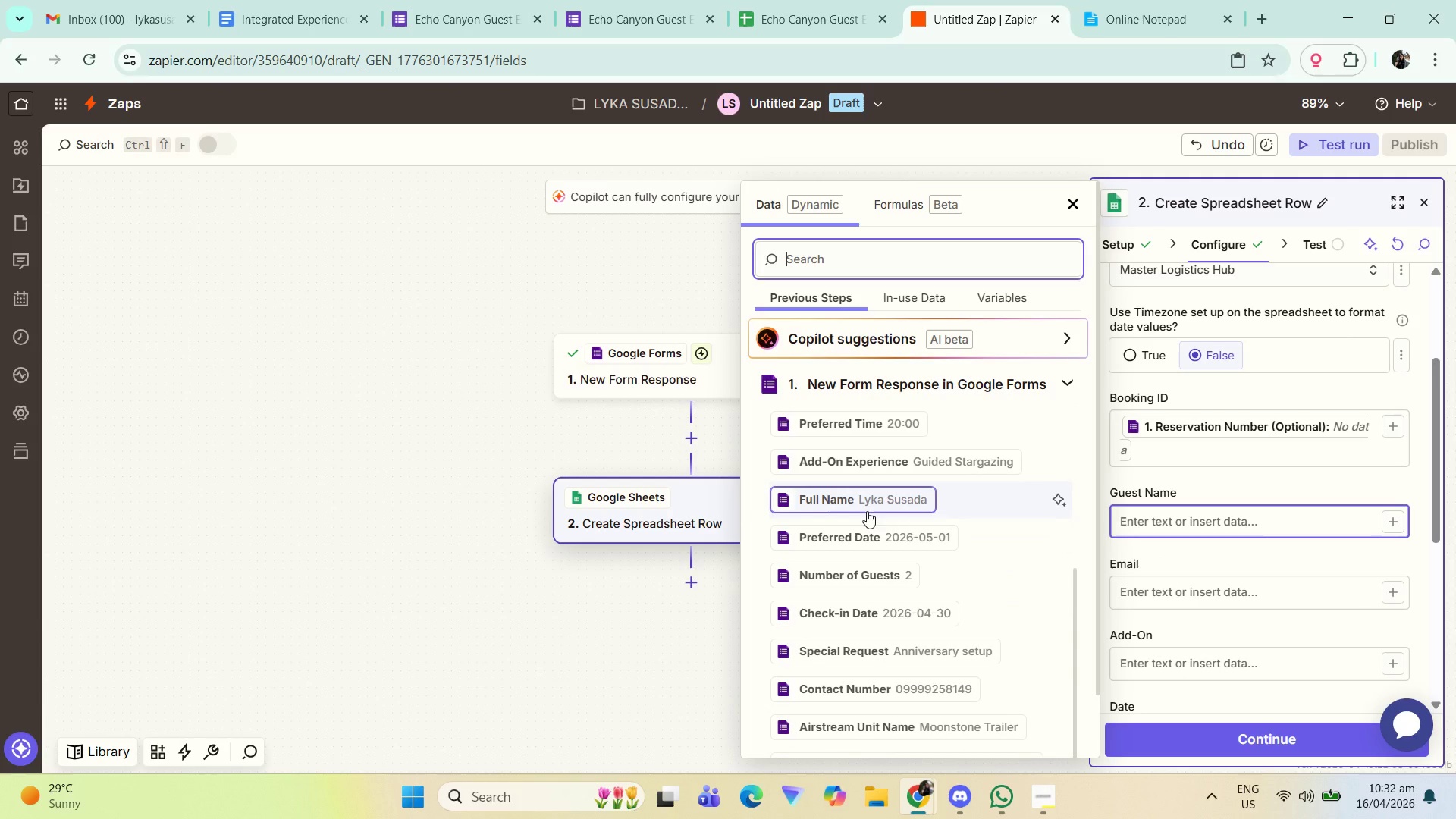 
left_click([866, 504])
 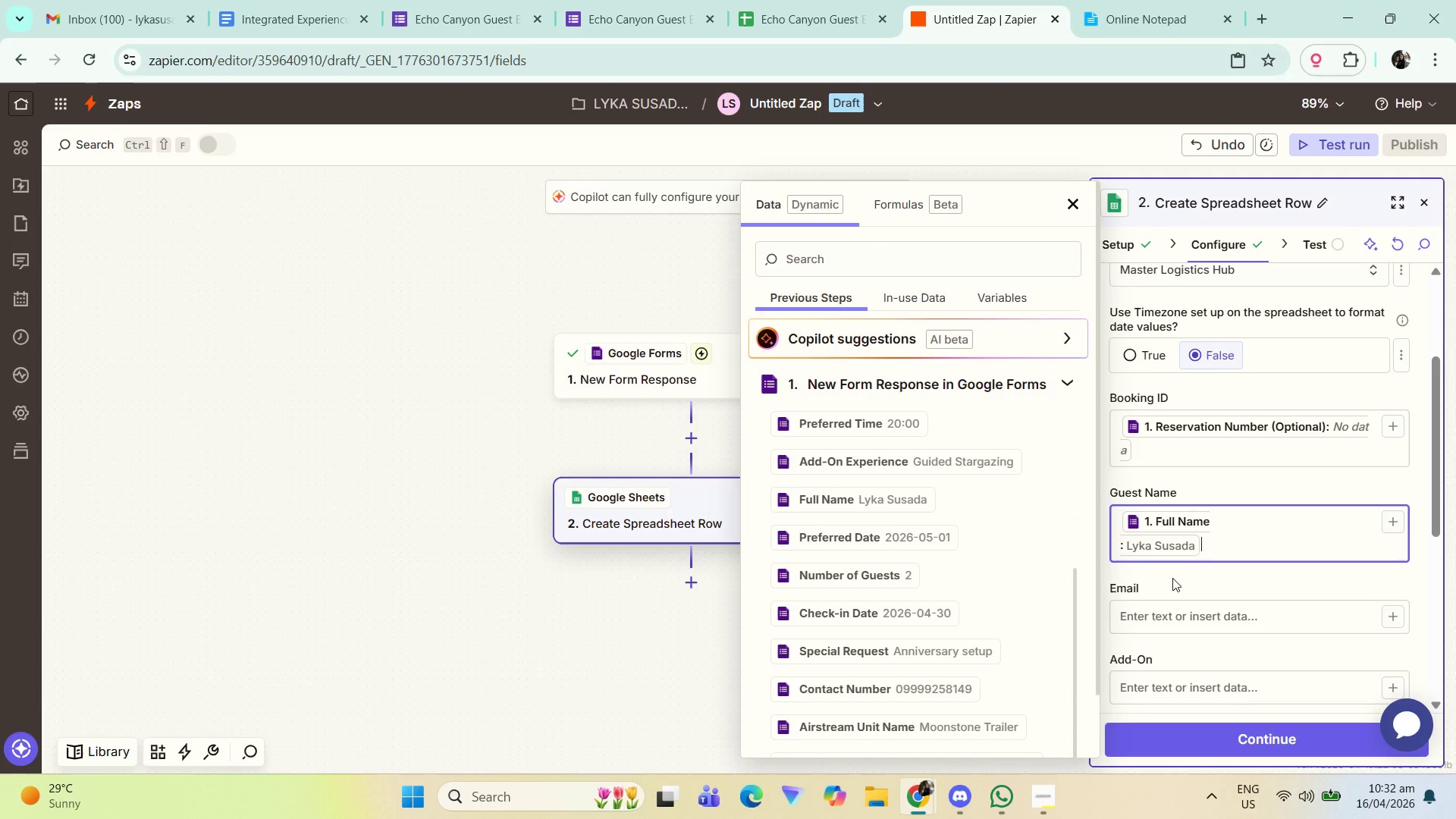 
scroll: coordinate [1187, 577], scroll_direction: down, amount: 1.0
 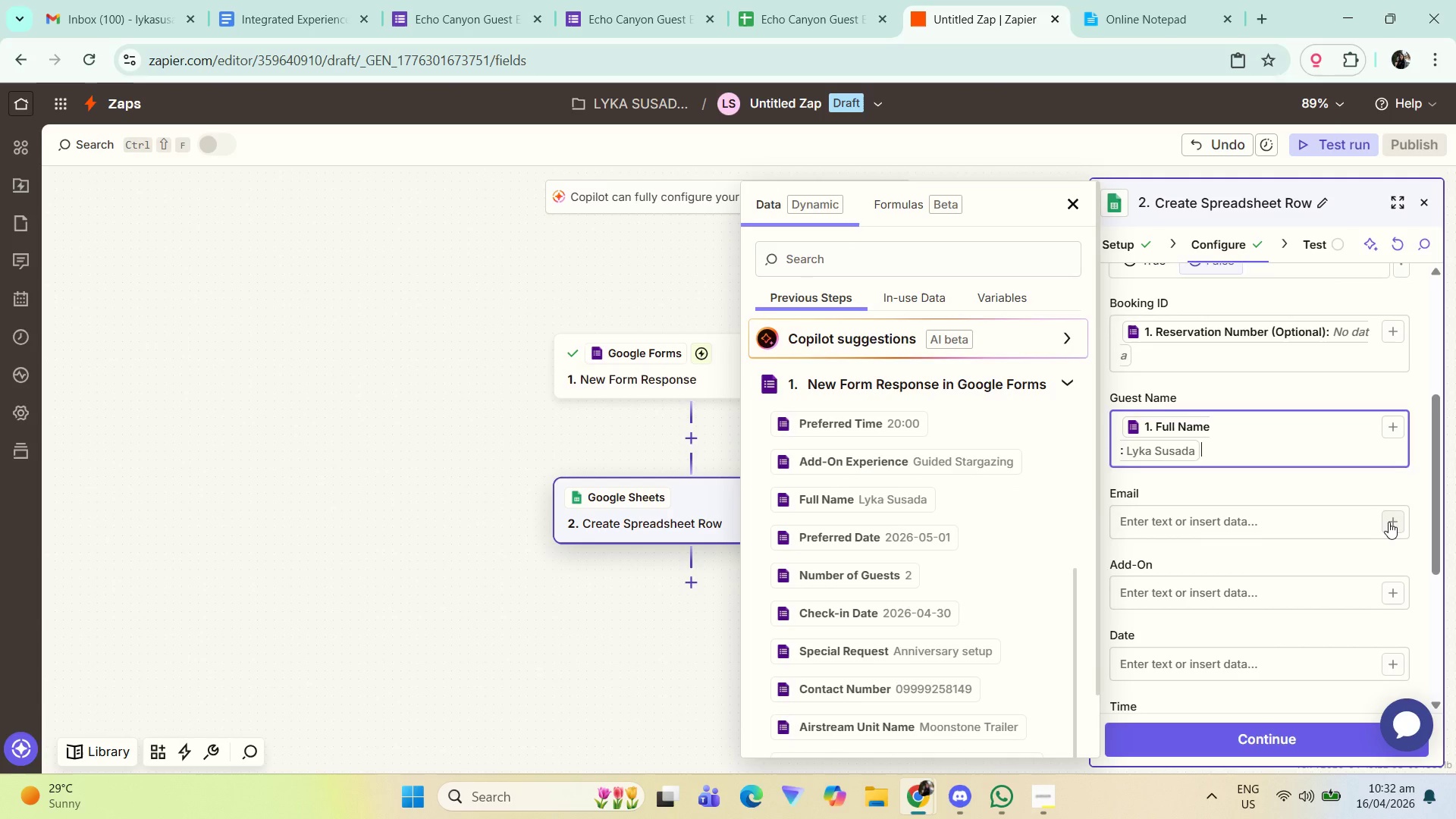 
left_click([1390, 521])
 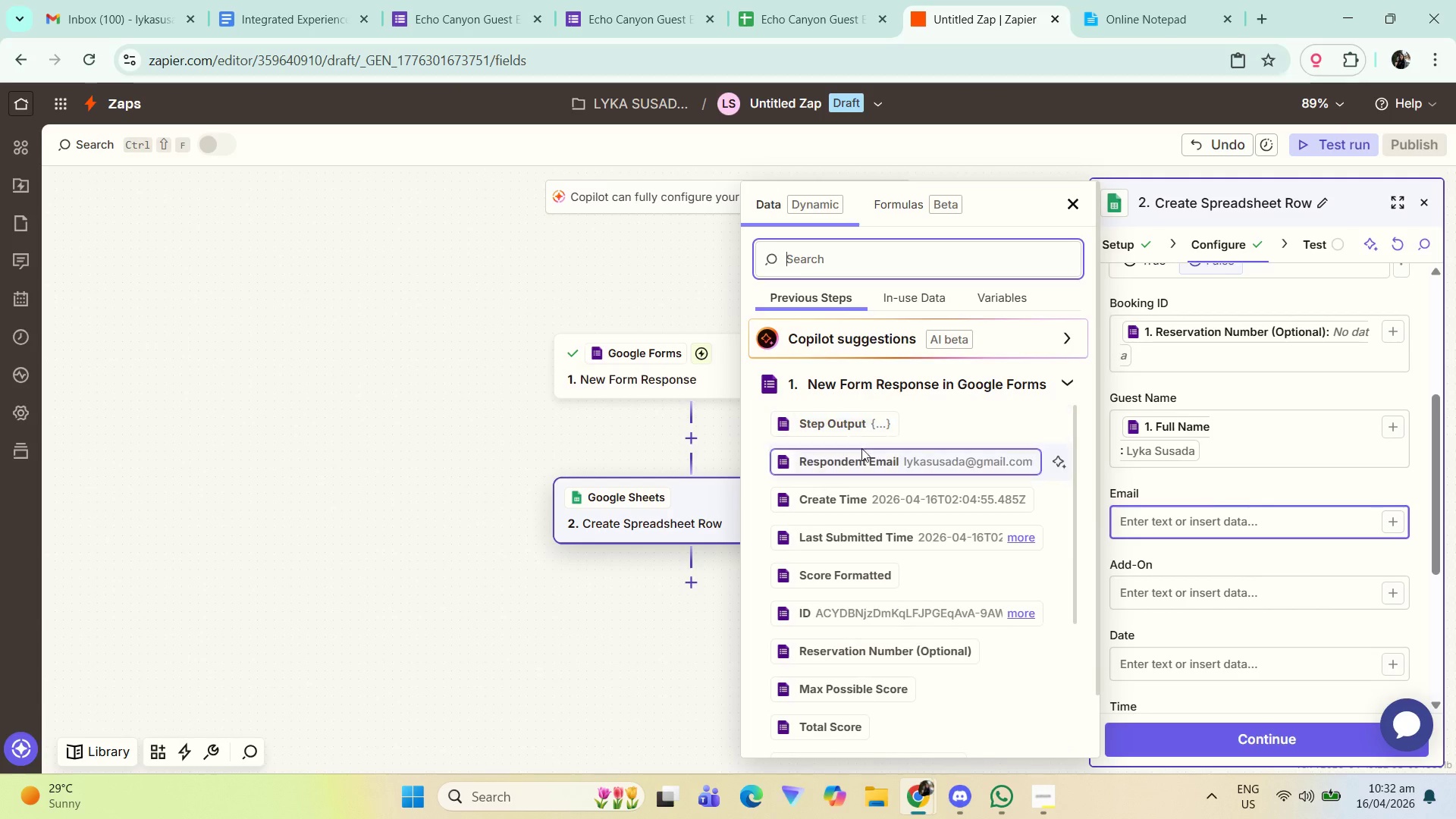 
left_click([862, 460])
 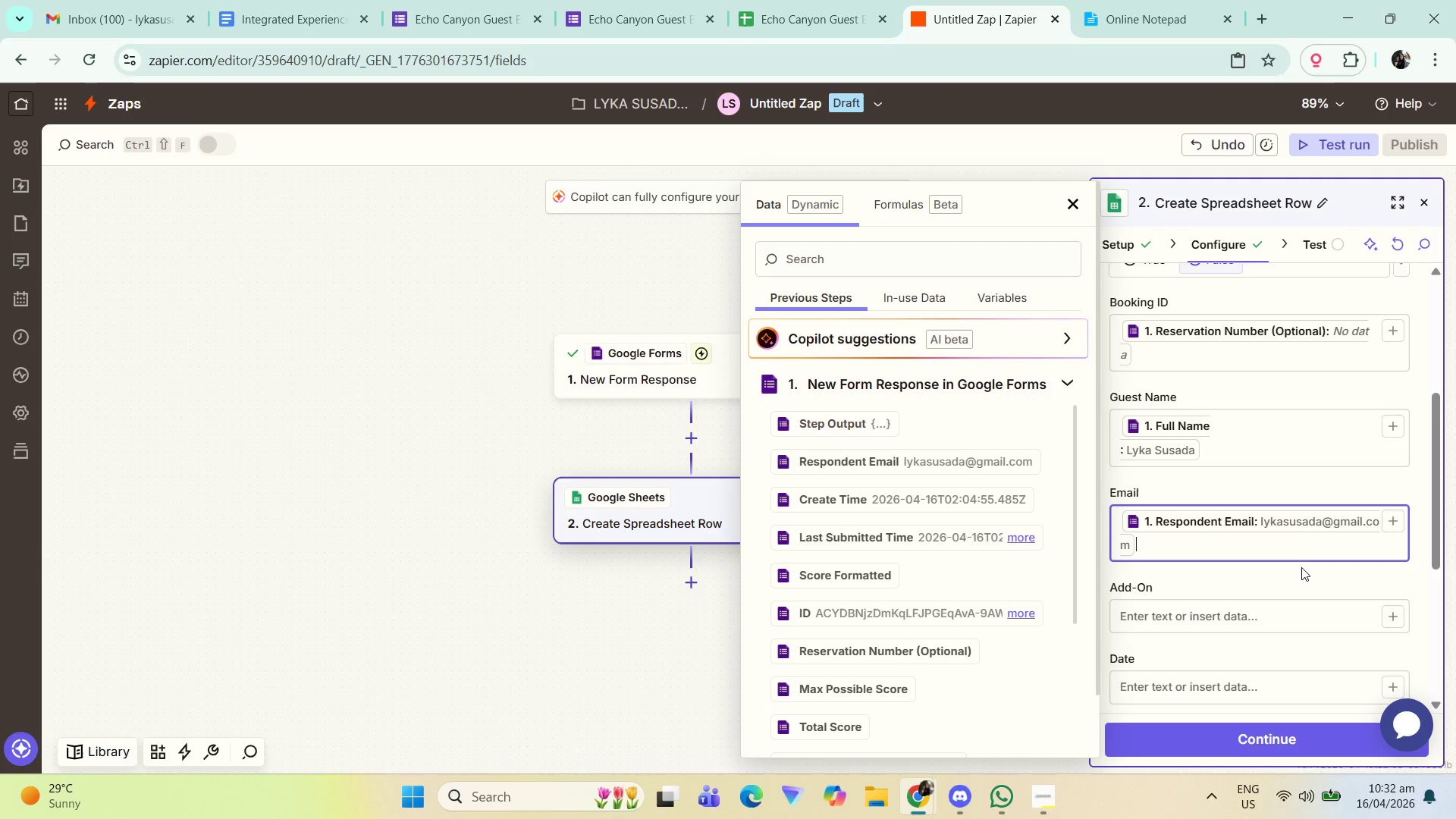 
scroll: coordinate [1301, 568], scroll_direction: down, amount: 2.0
 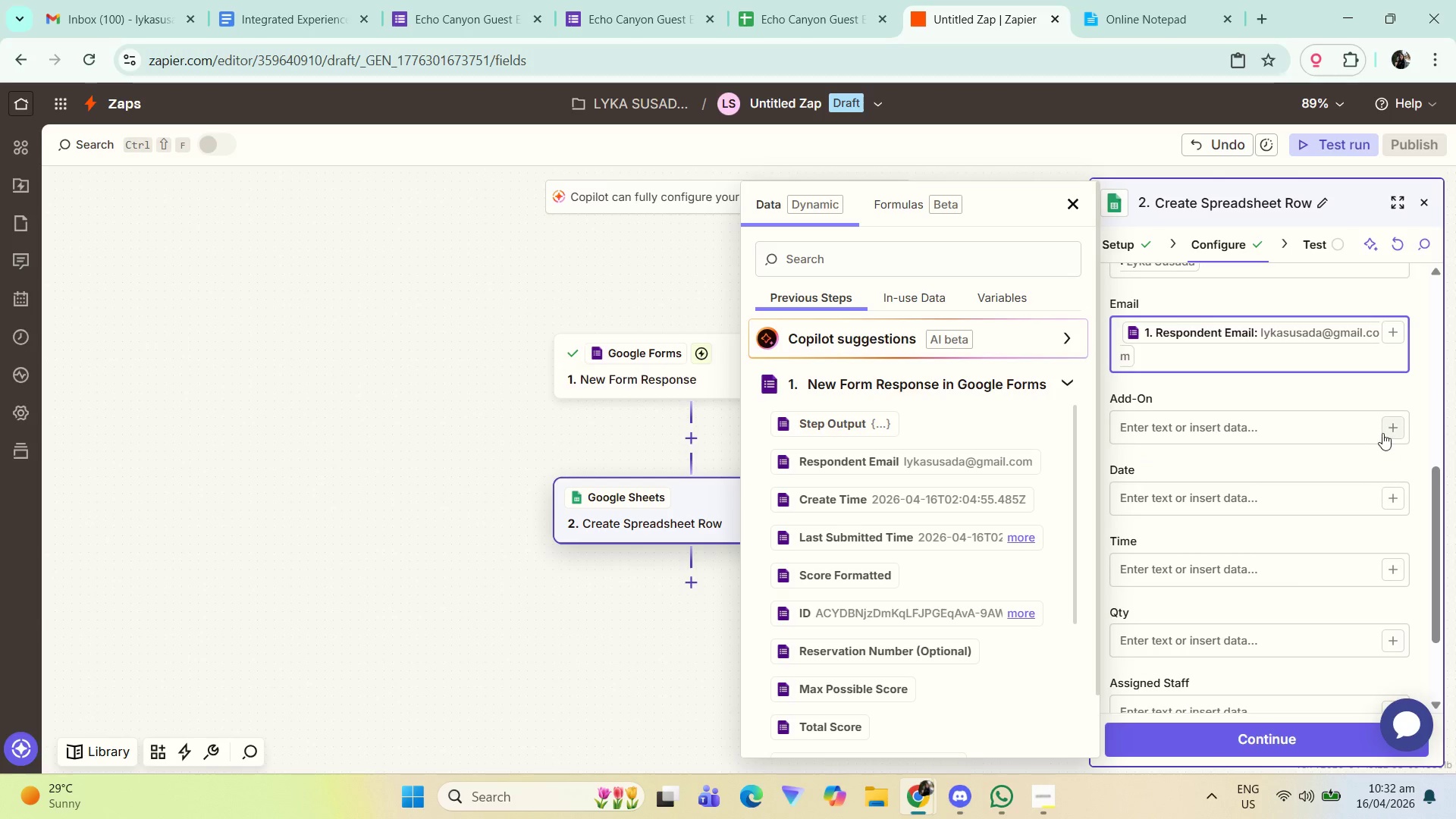 
left_click([1384, 432])
 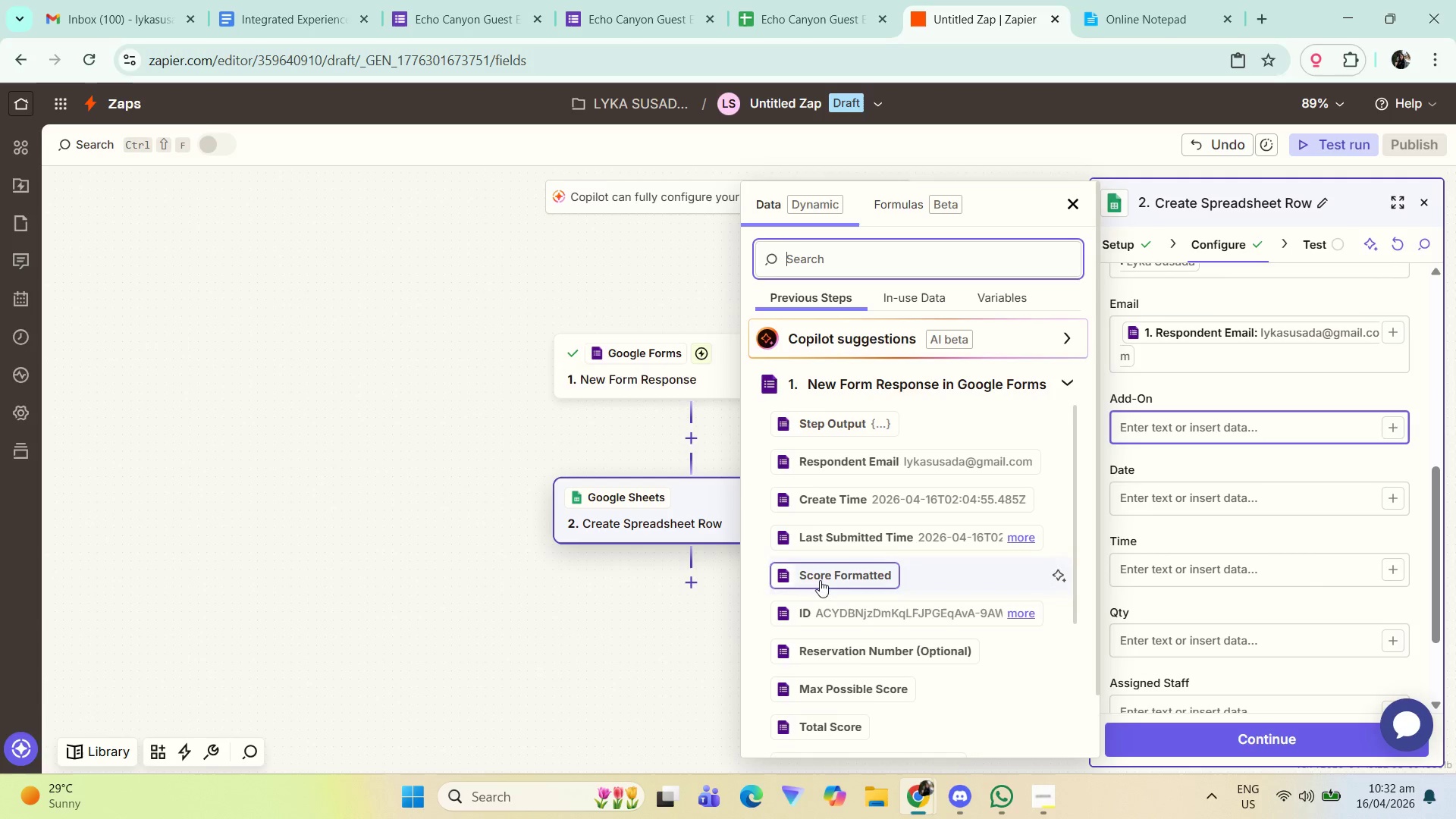 
scroll: coordinate [841, 586], scroll_direction: down, amount: 3.0
 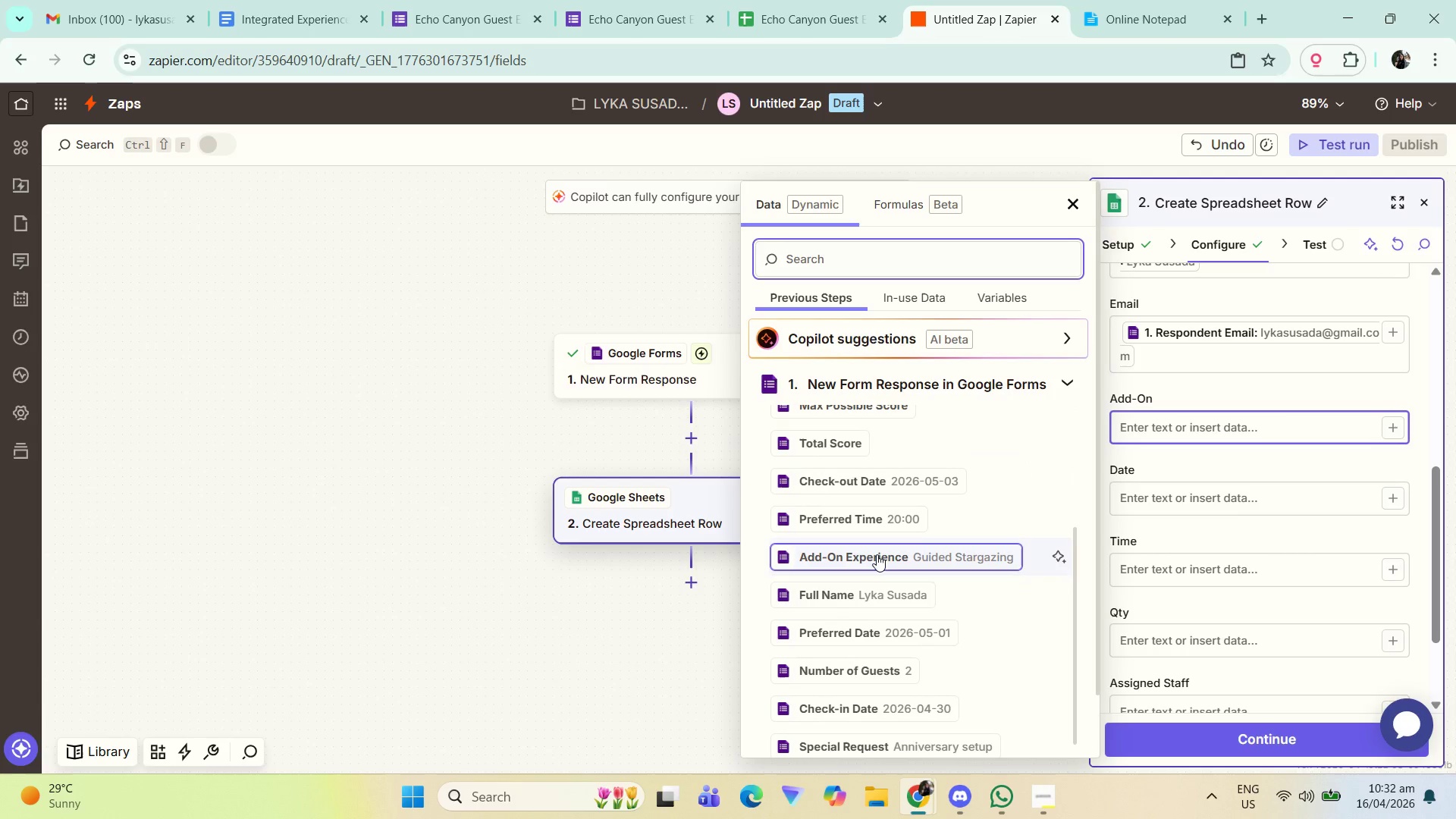 
left_click([877, 554])
 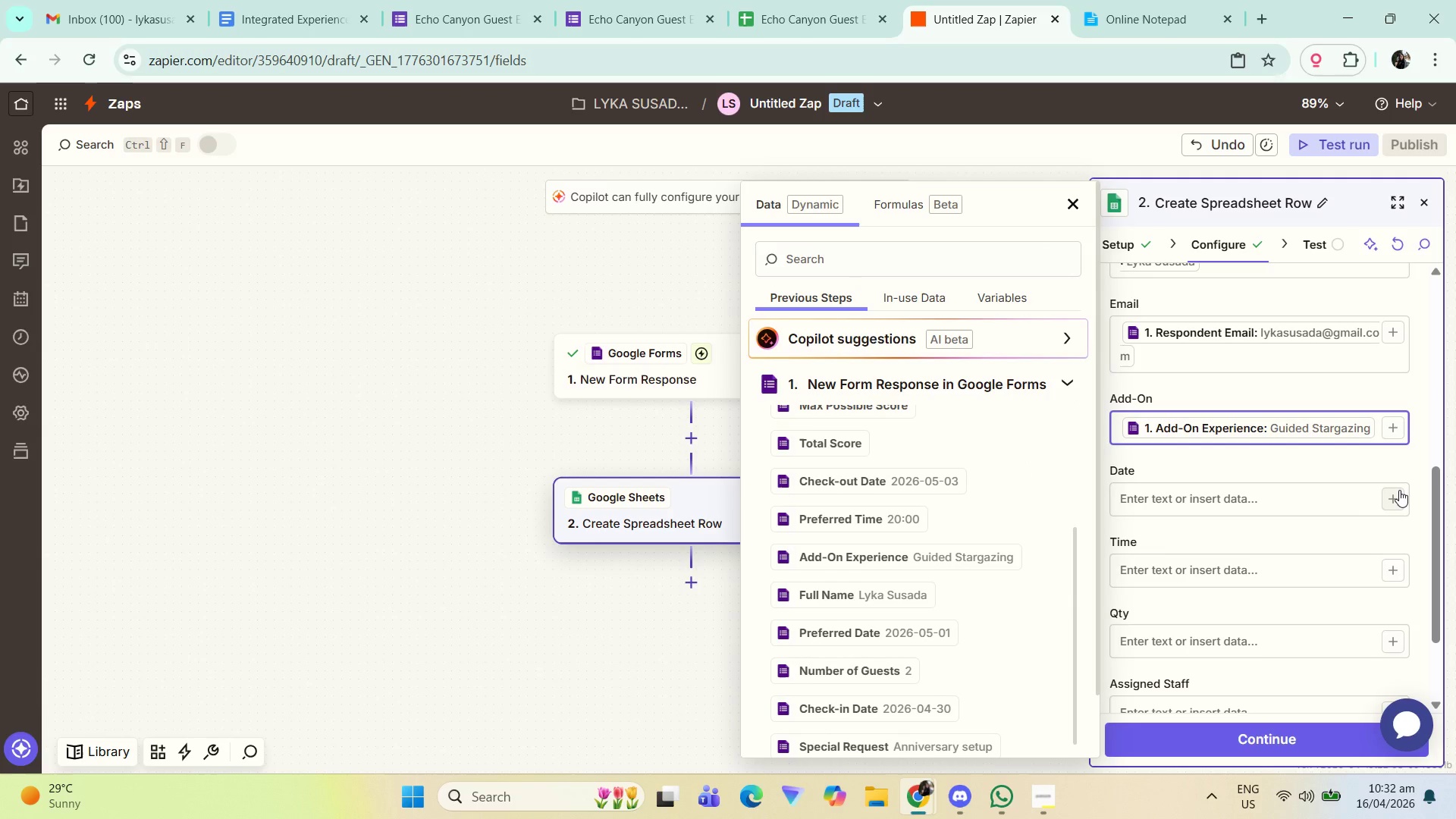 
left_click([1391, 502])
 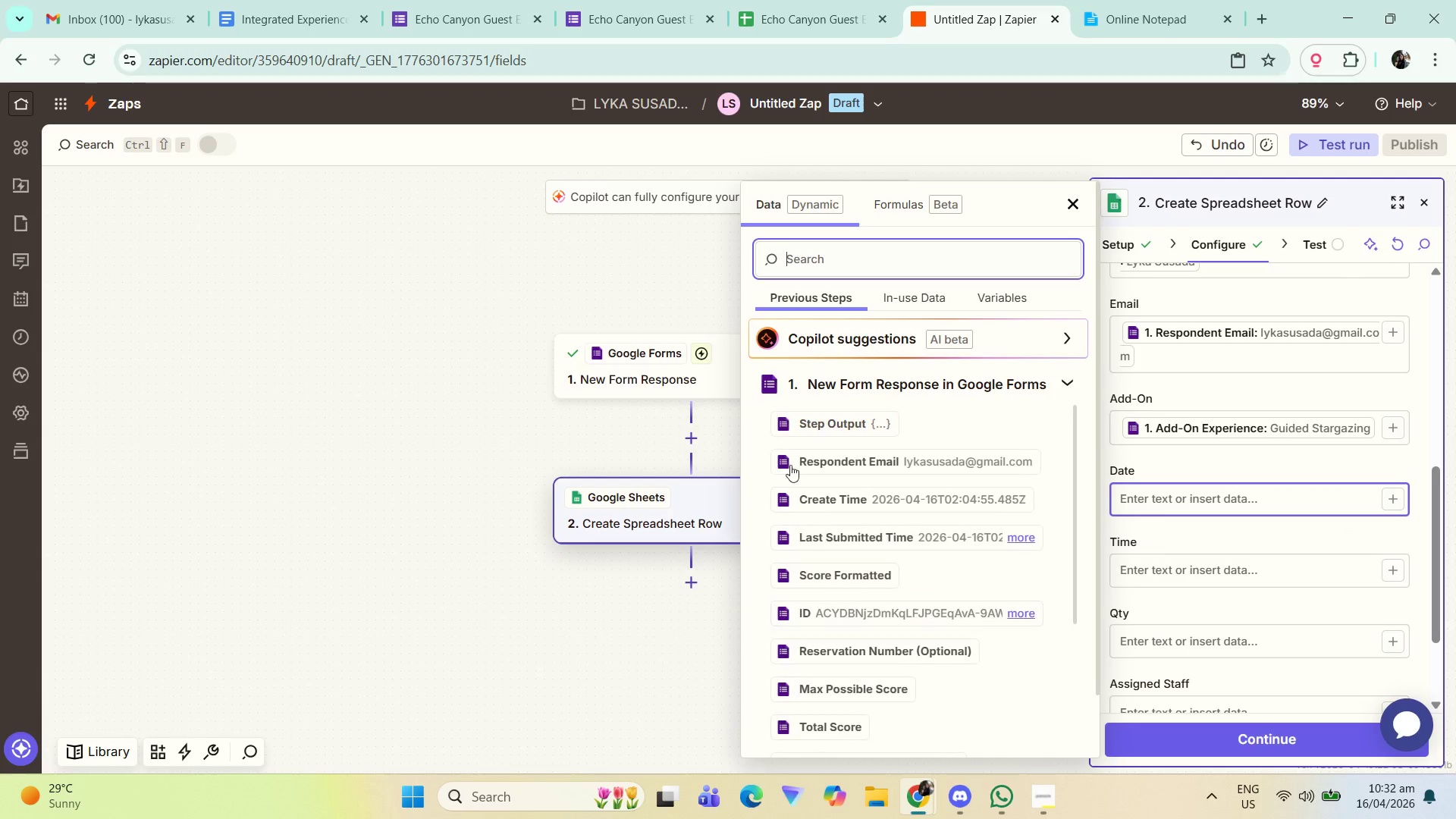 
scroll: coordinate [870, 568], scroll_direction: down, amount: 4.0
 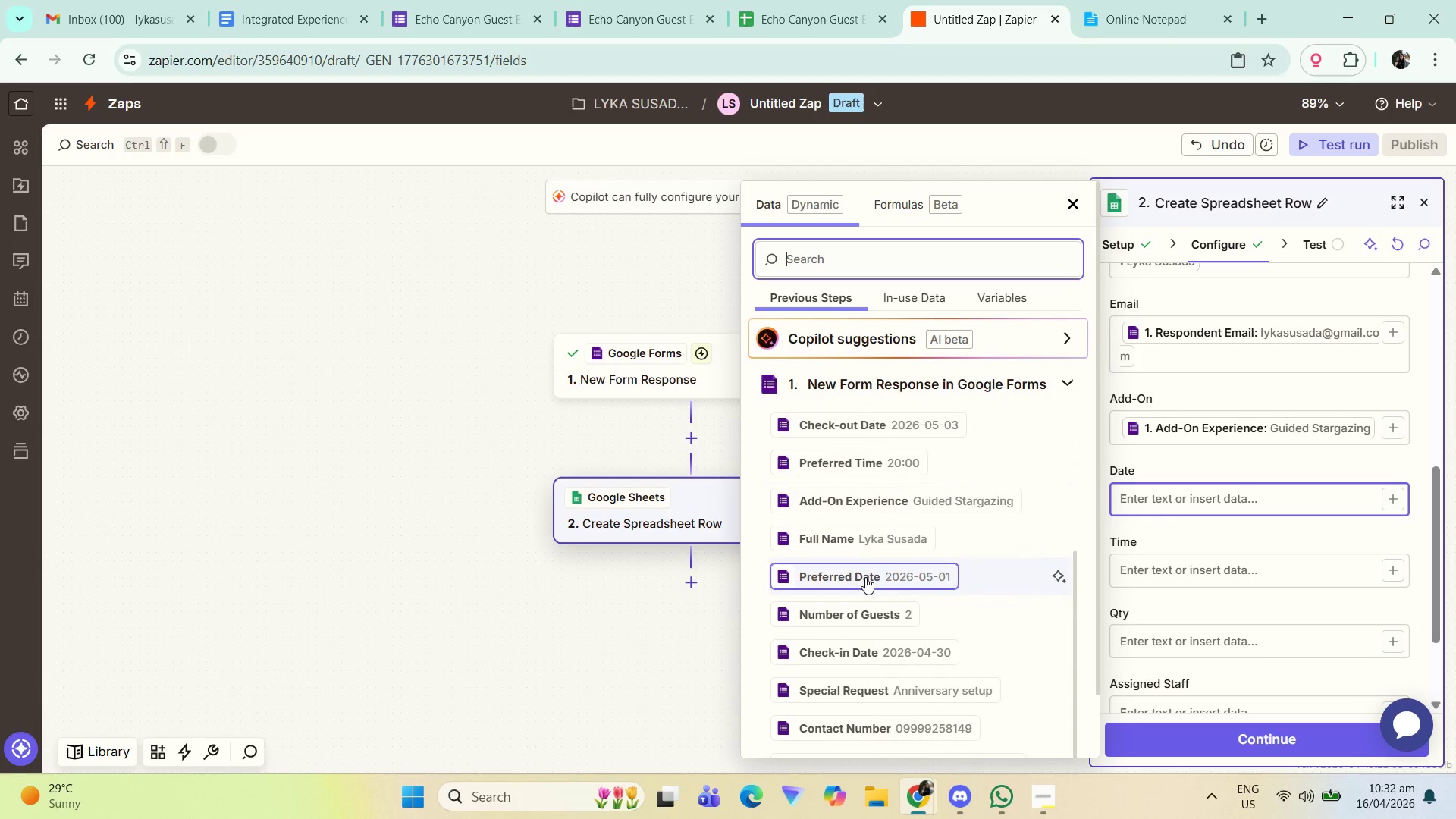 
left_click([864, 579])
 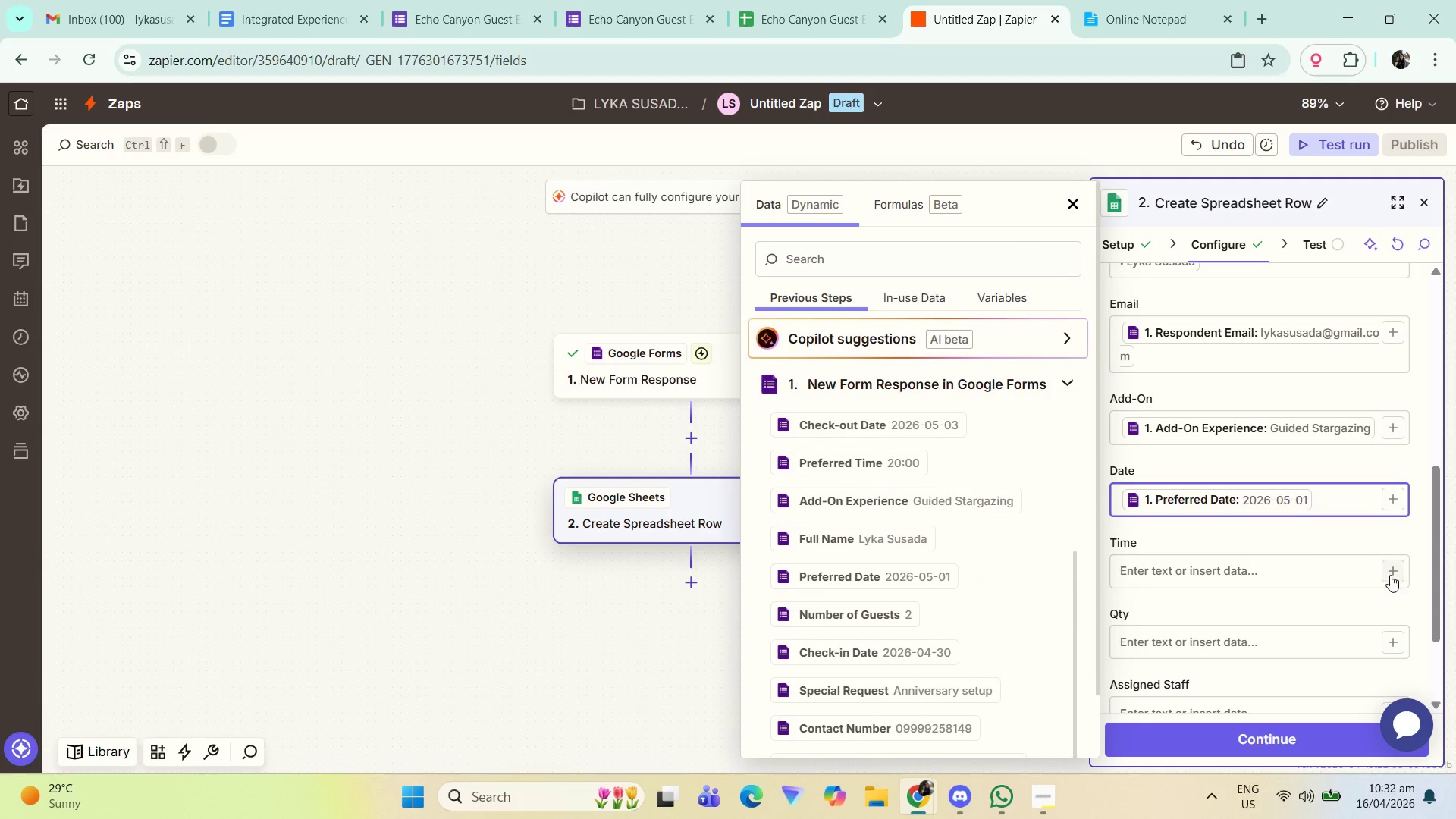 
left_click([1390, 576])
 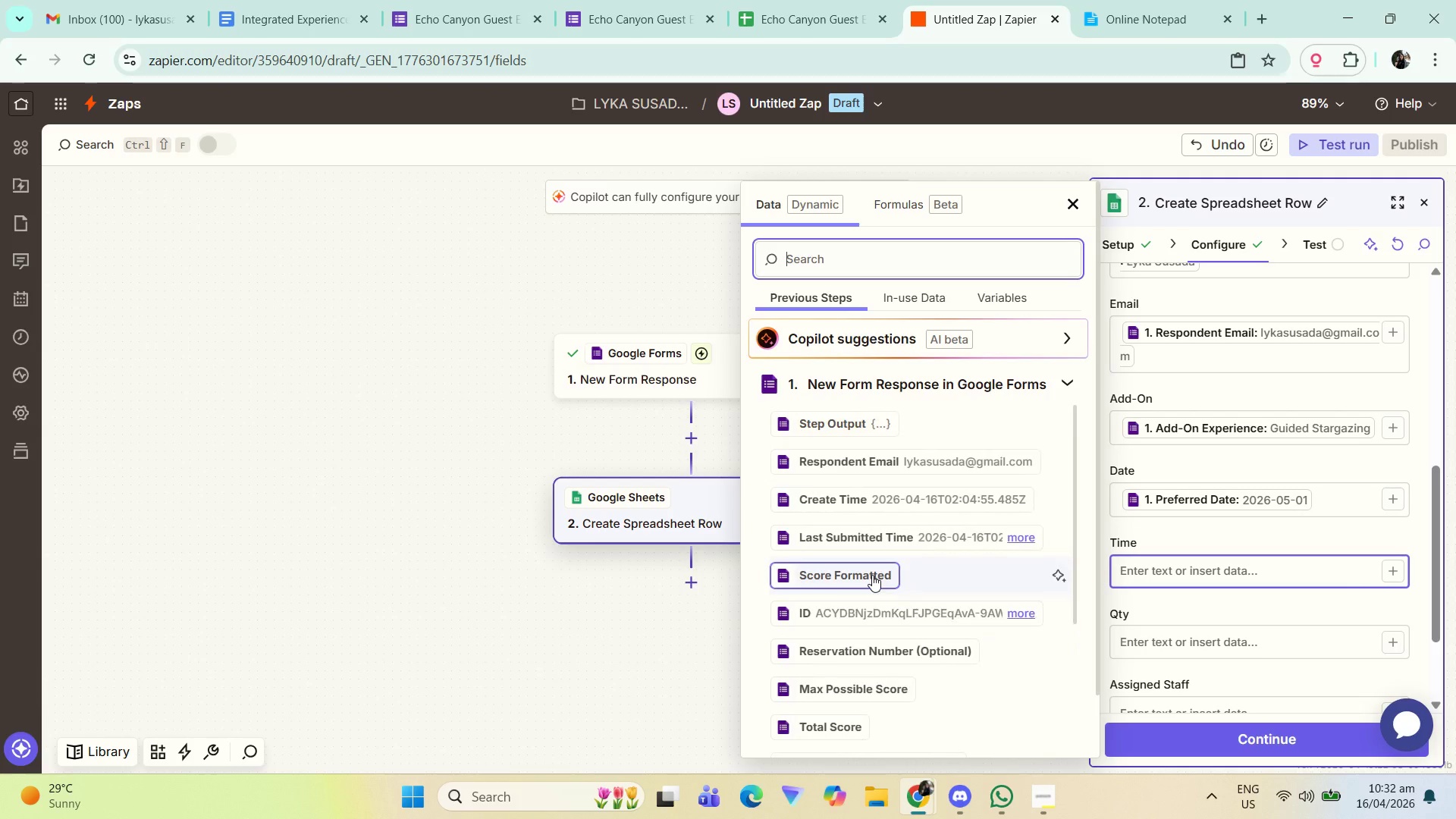 
scroll: coordinate [882, 637], scroll_direction: down, amount: 12.0
 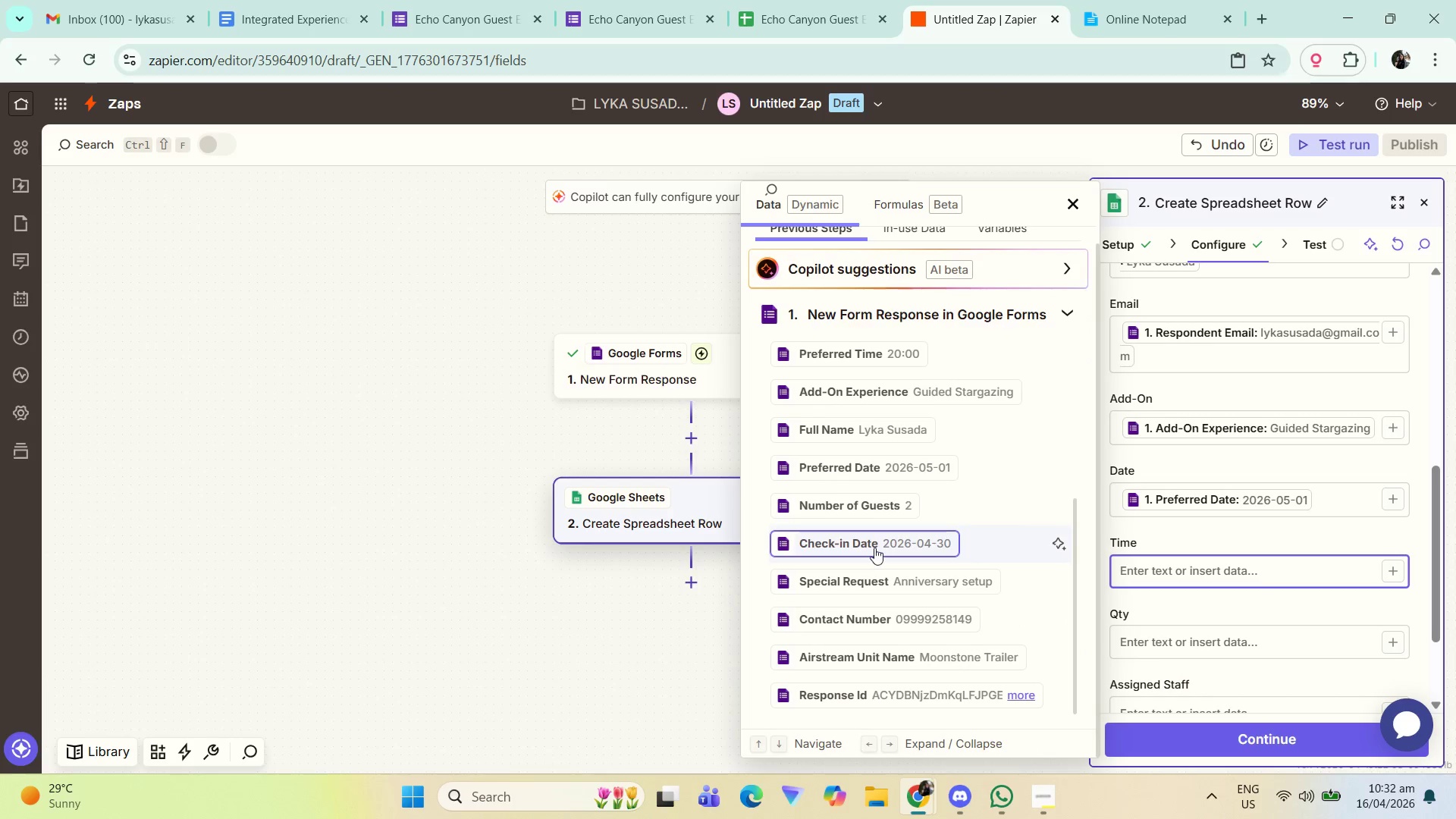 
scroll: coordinate [866, 590], scroll_direction: up, amount: 1.0
 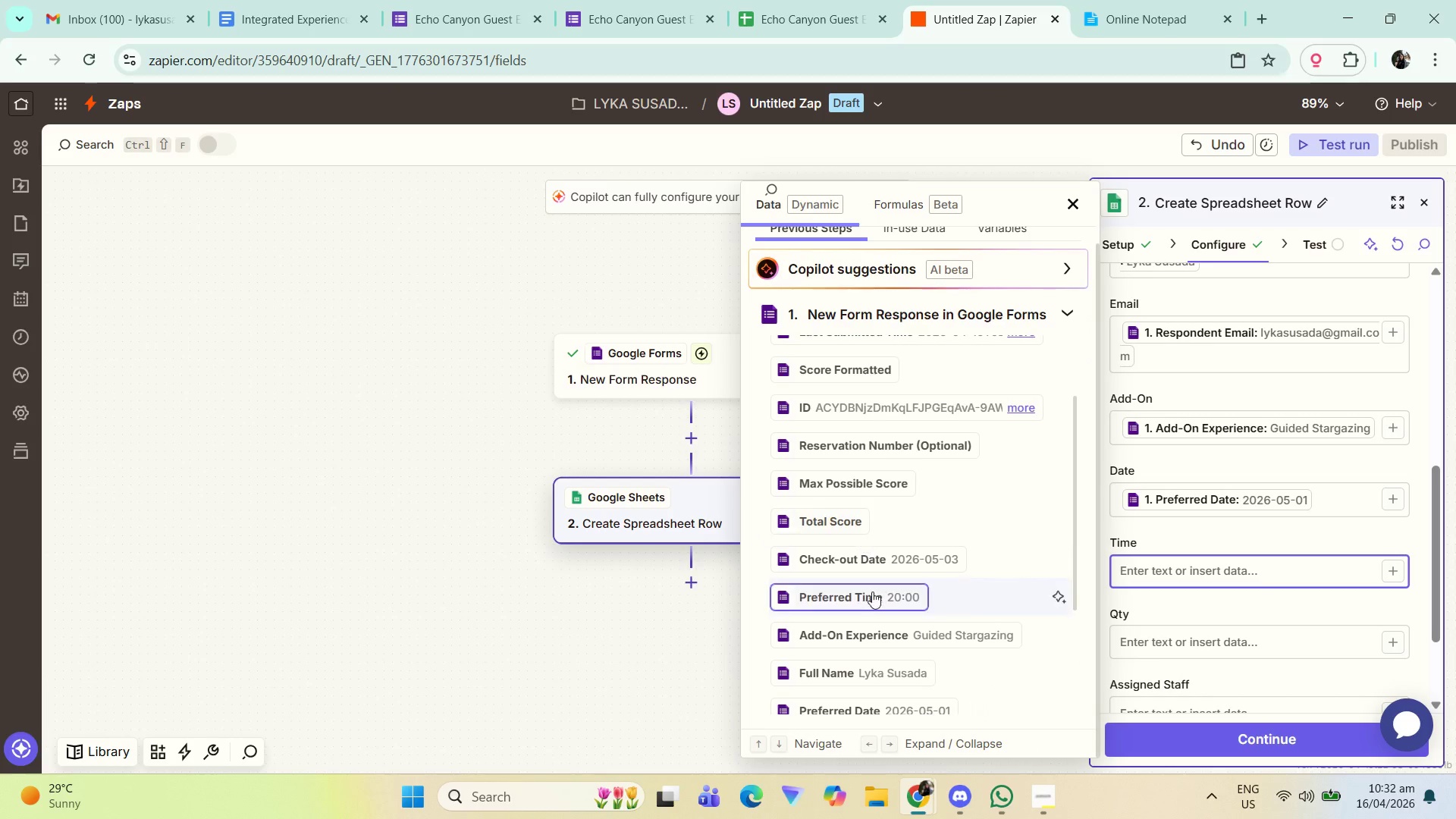 
left_click([872, 597])
 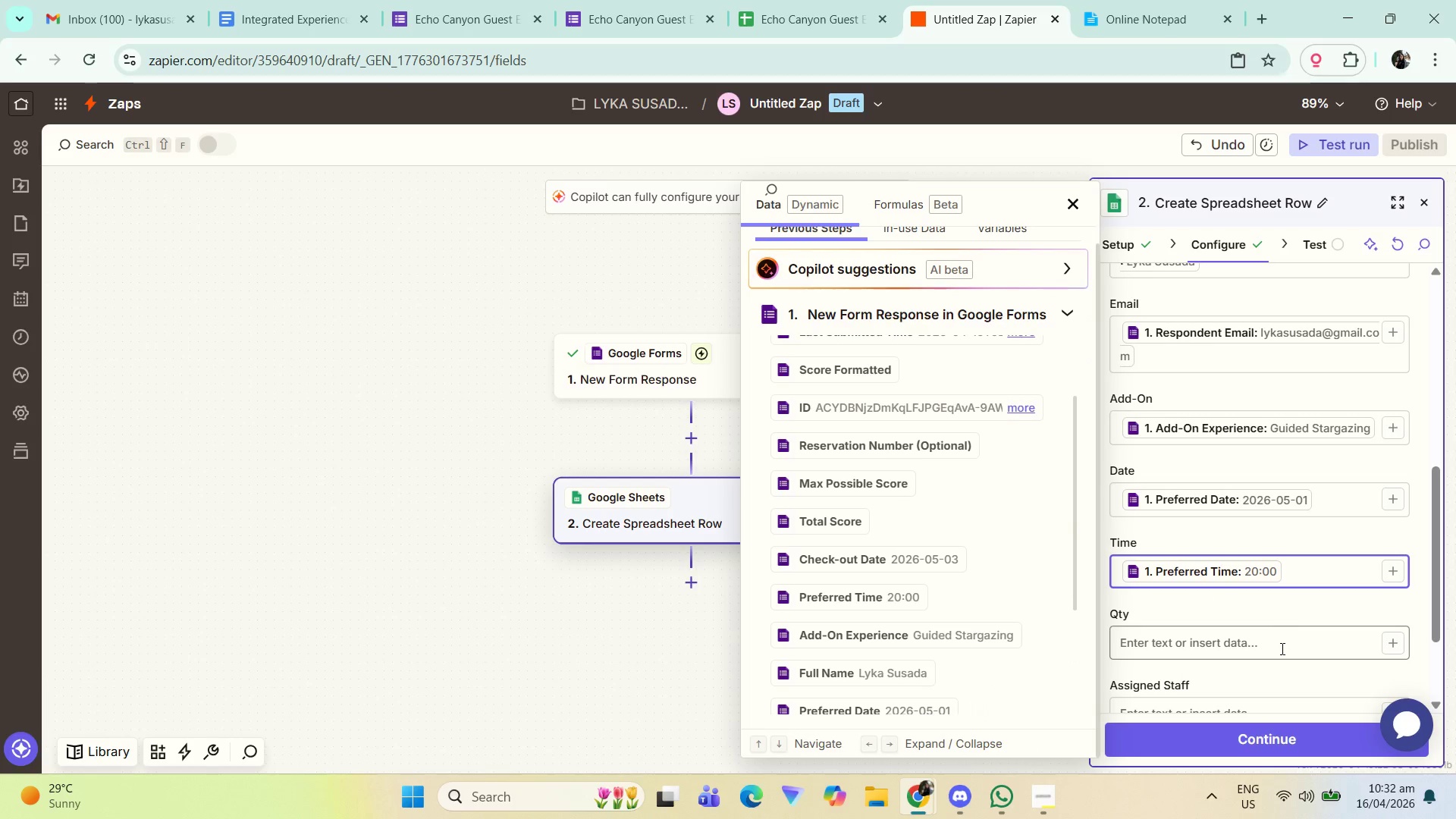 
scroll: coordinate [1285, 635], scroll_direction: down, amount: 1.0
 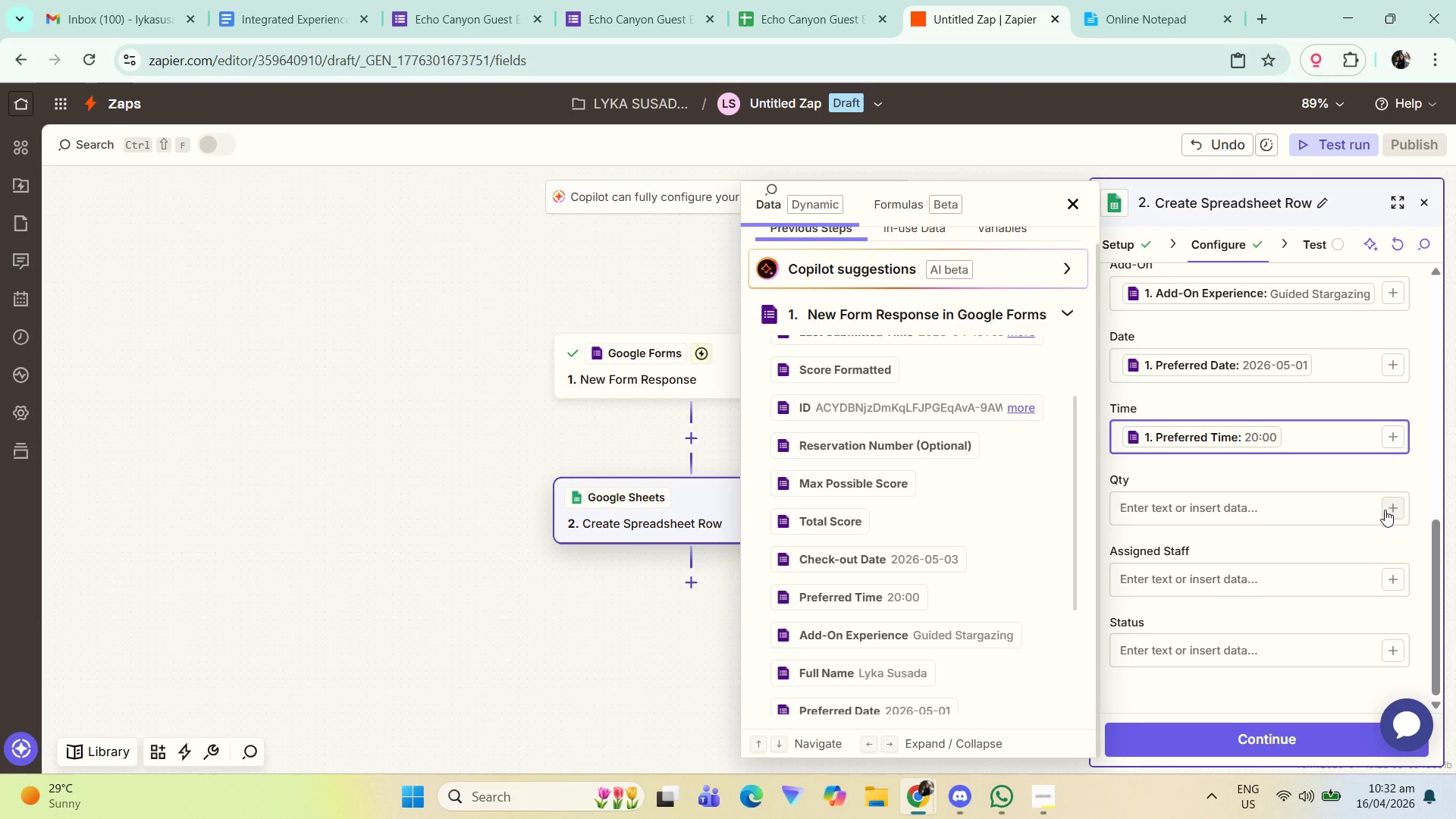 
double_click([1222, 478])
 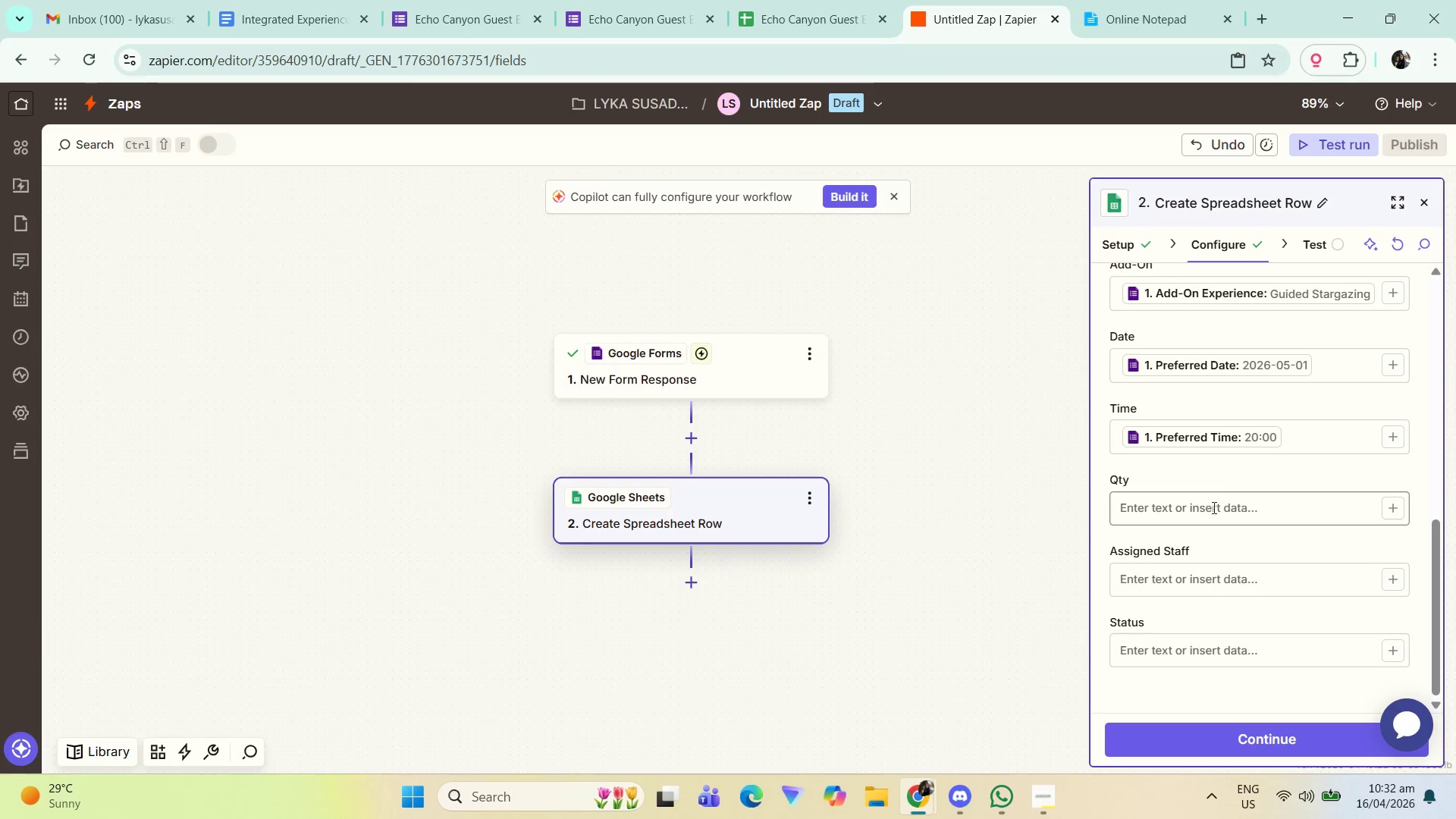 
scroll: coordinate [1308, 604], scroll_direction: down, amount: 3.0
 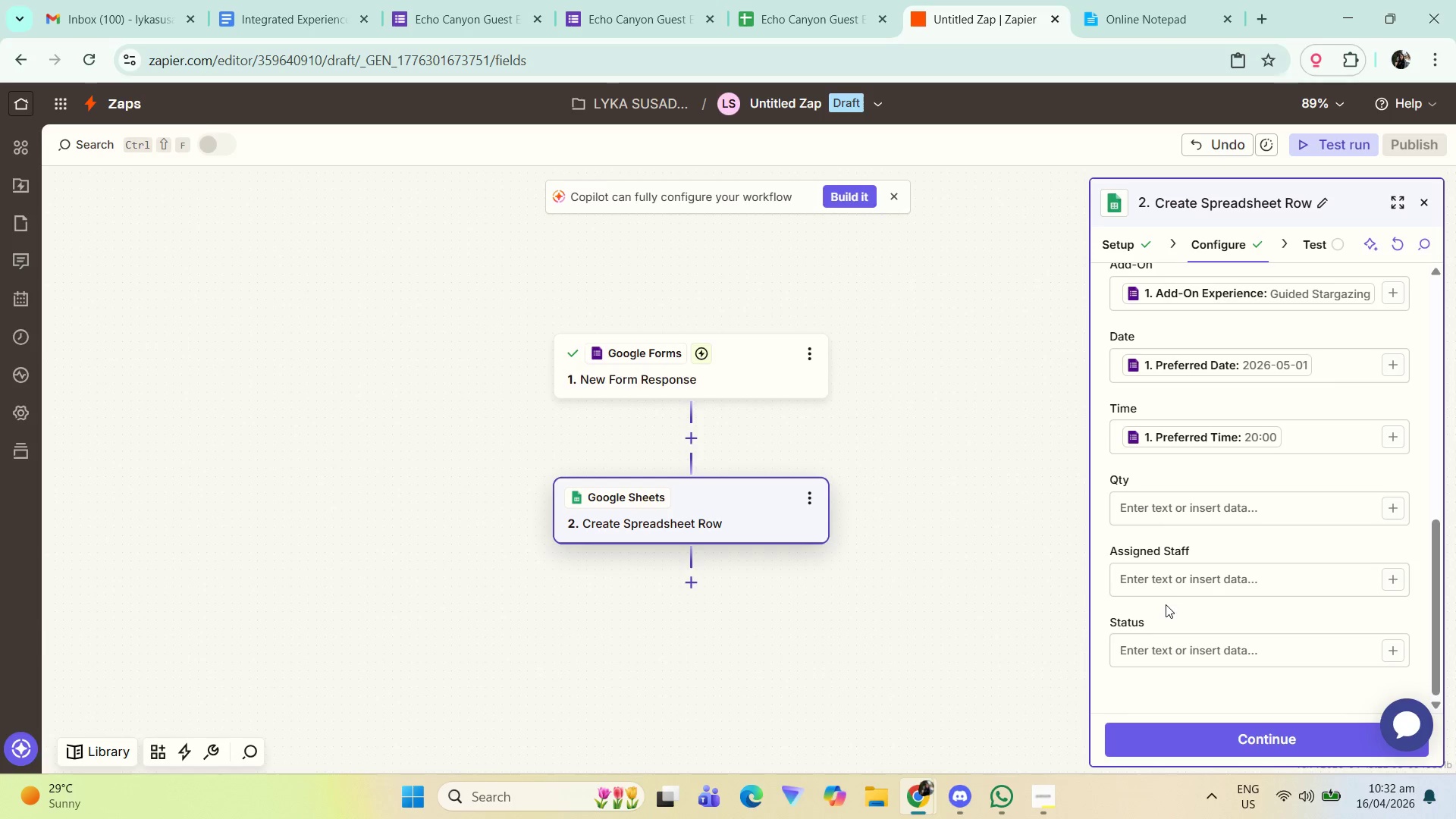 
wait(14.04)
 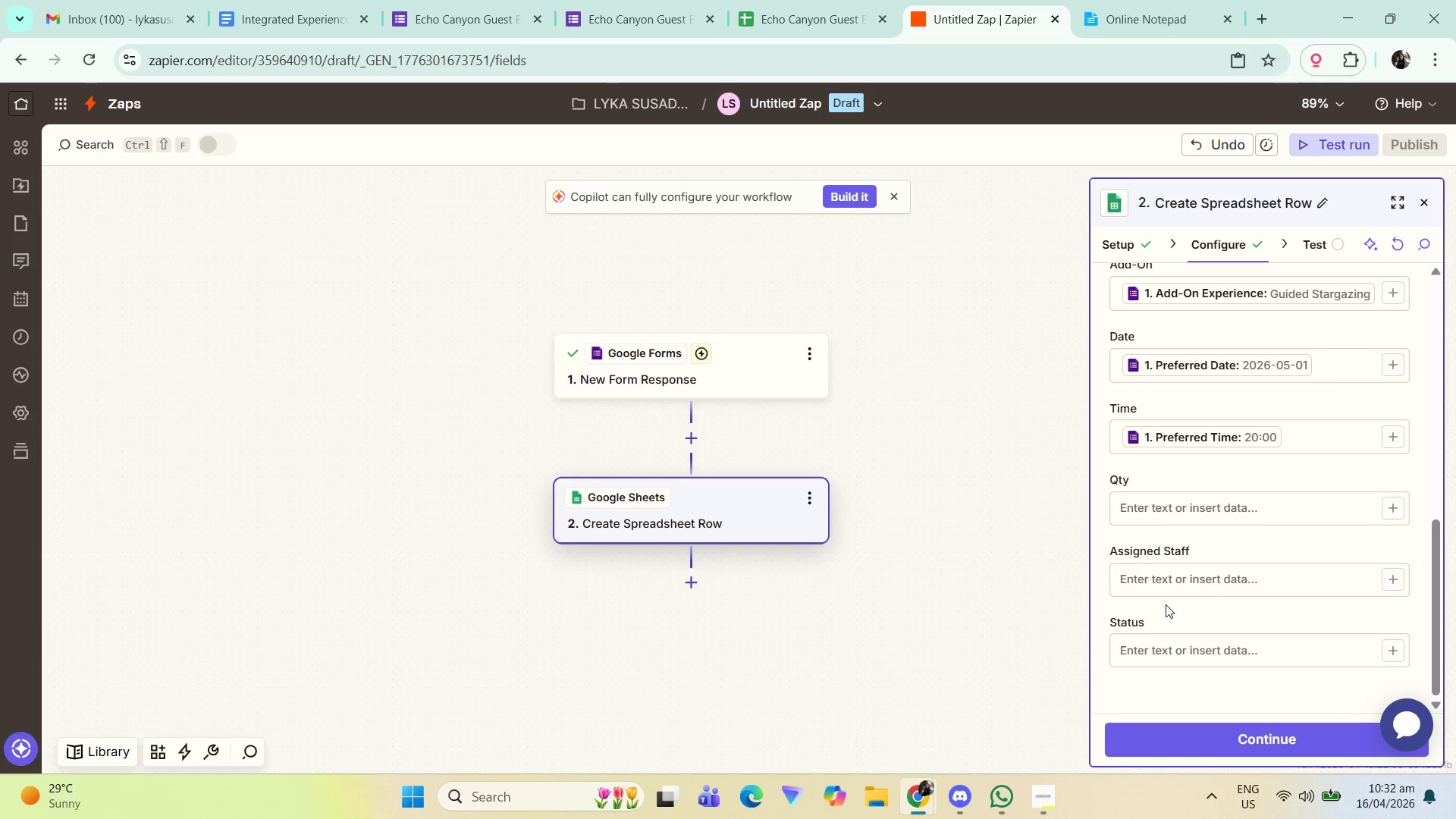 
scroll: coordinate [686, 601], scroll_direction: down, amount: 12.0
 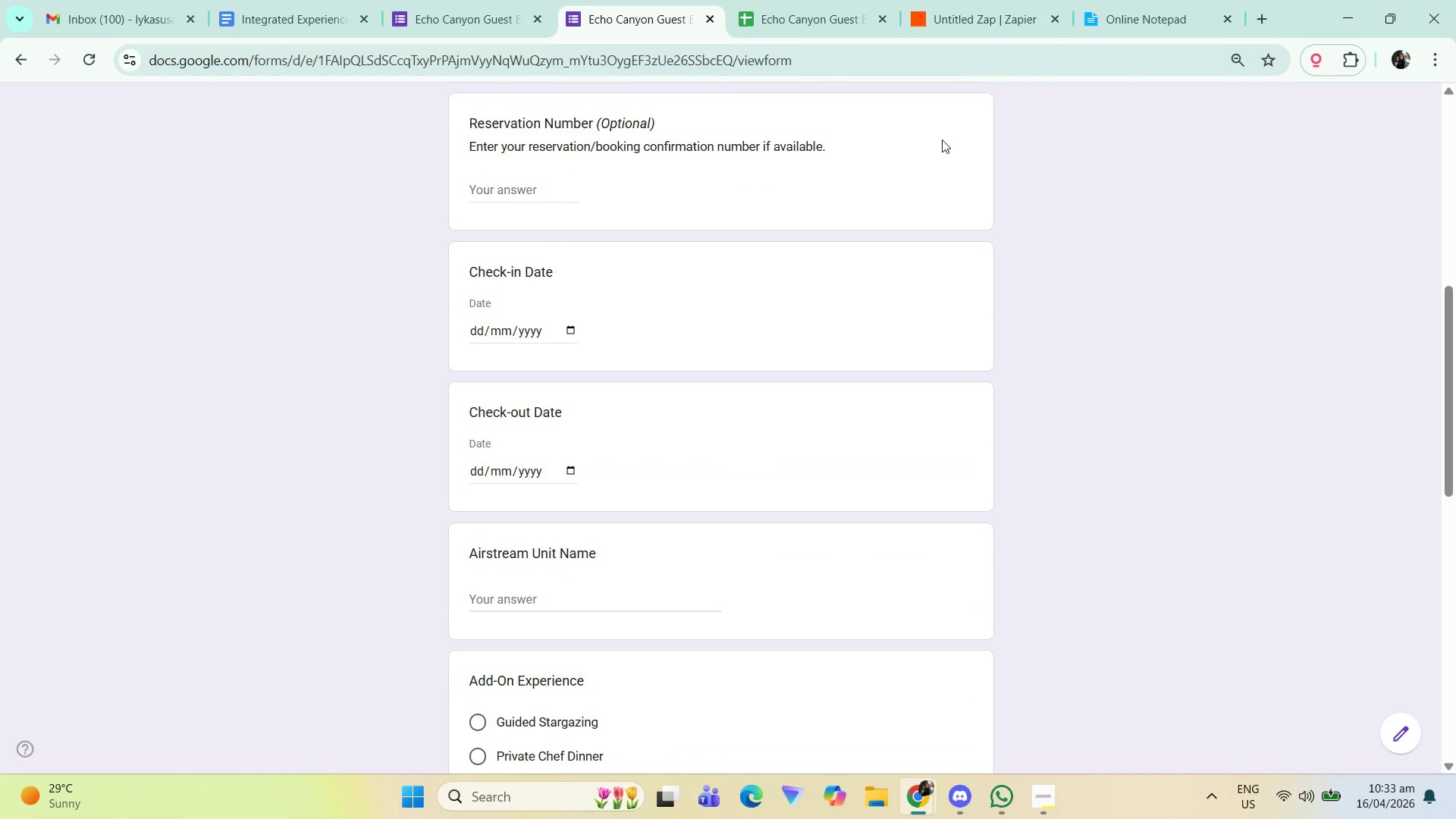 
key(Alt+AltLeft)
 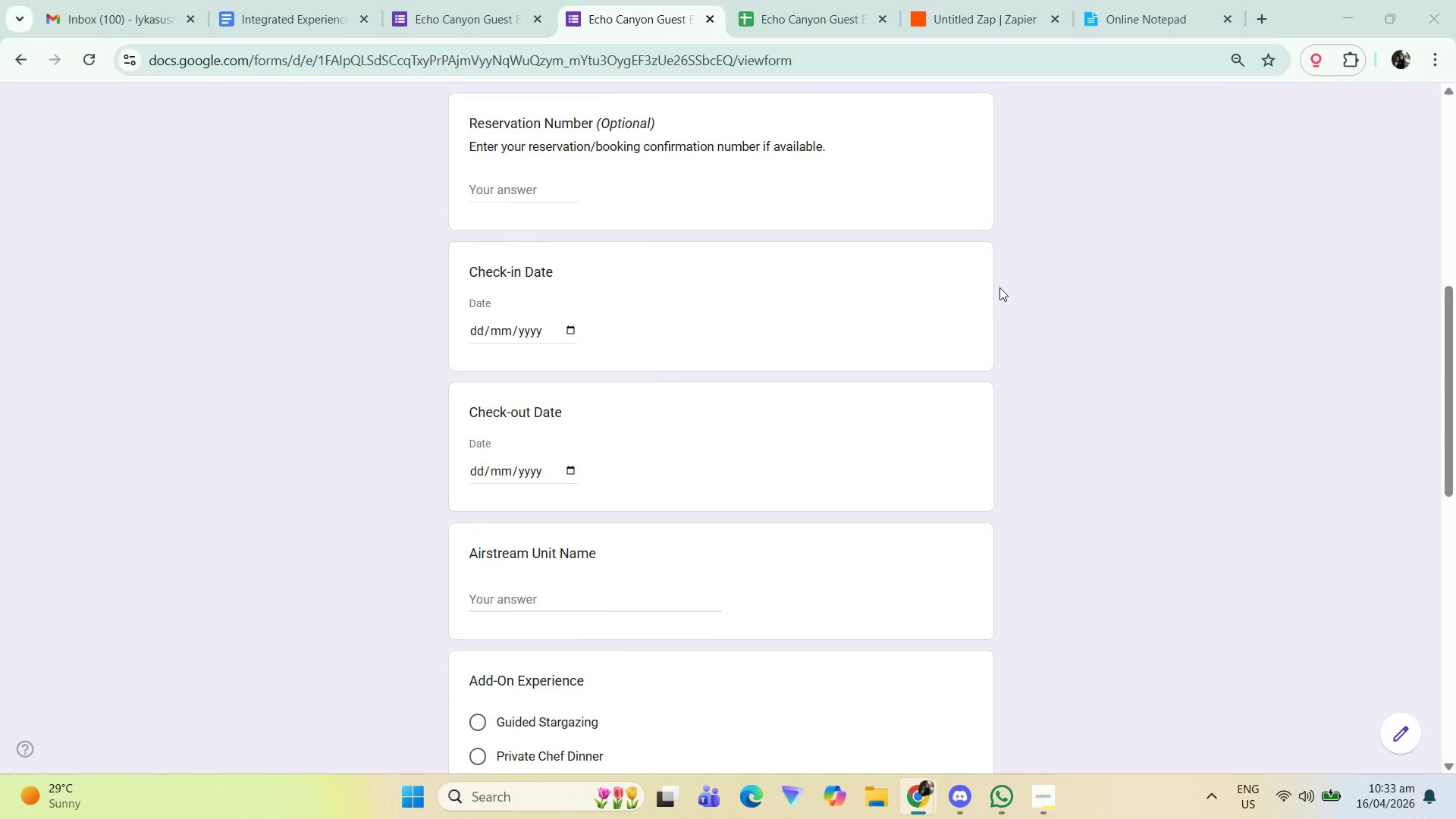 
key(Alt+Tab)